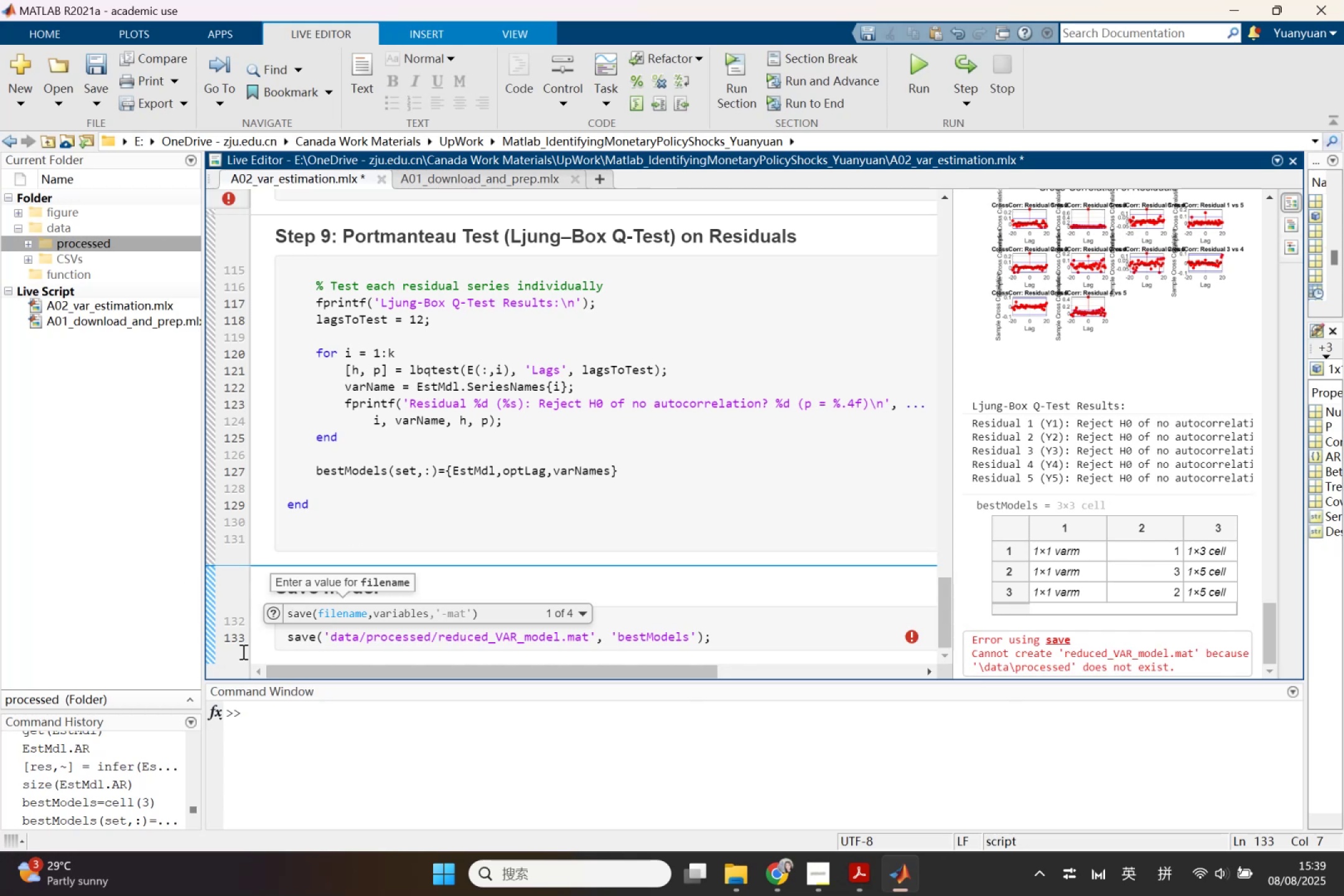 
left_click([212, 638])
 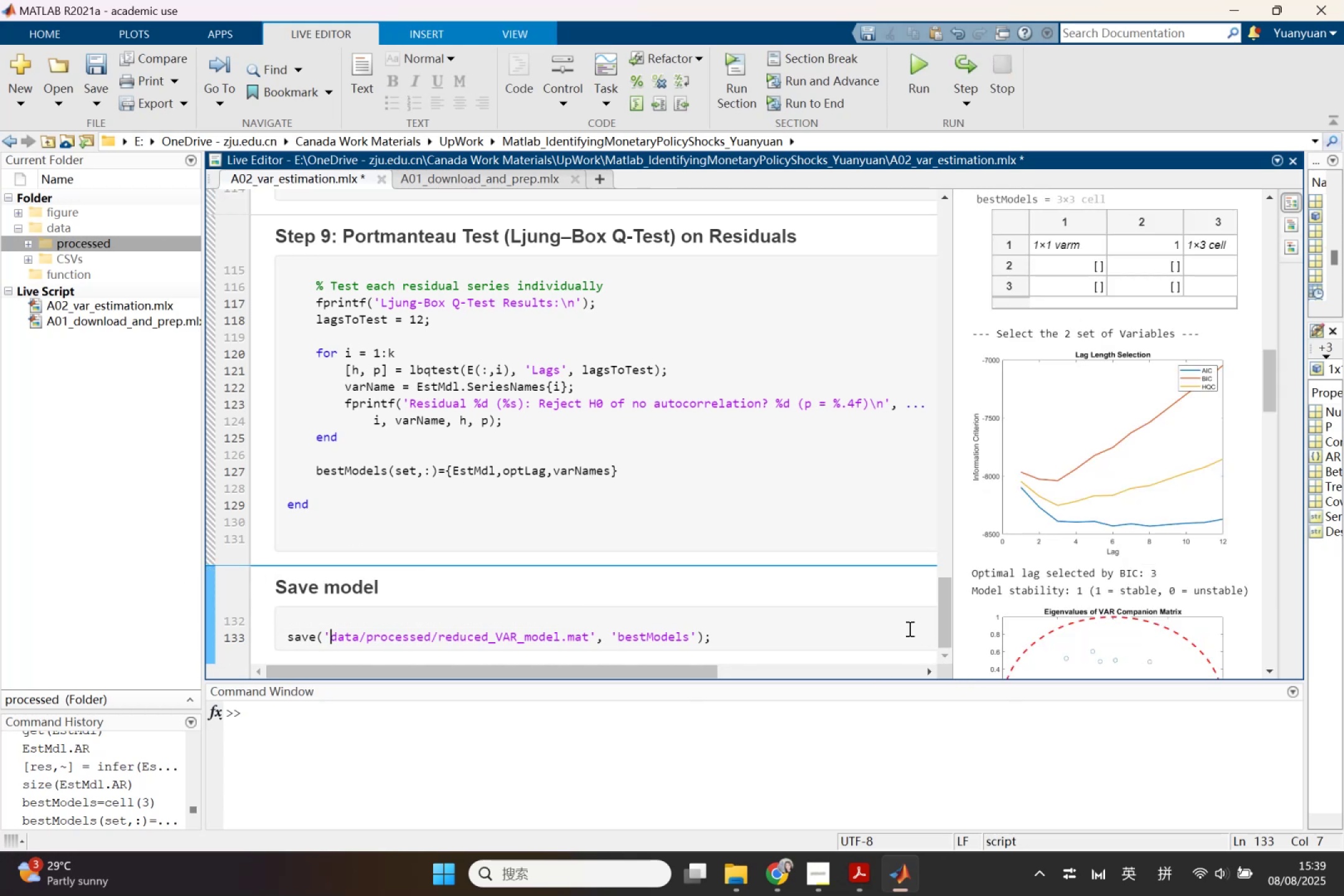 
double_click([691, 472])
 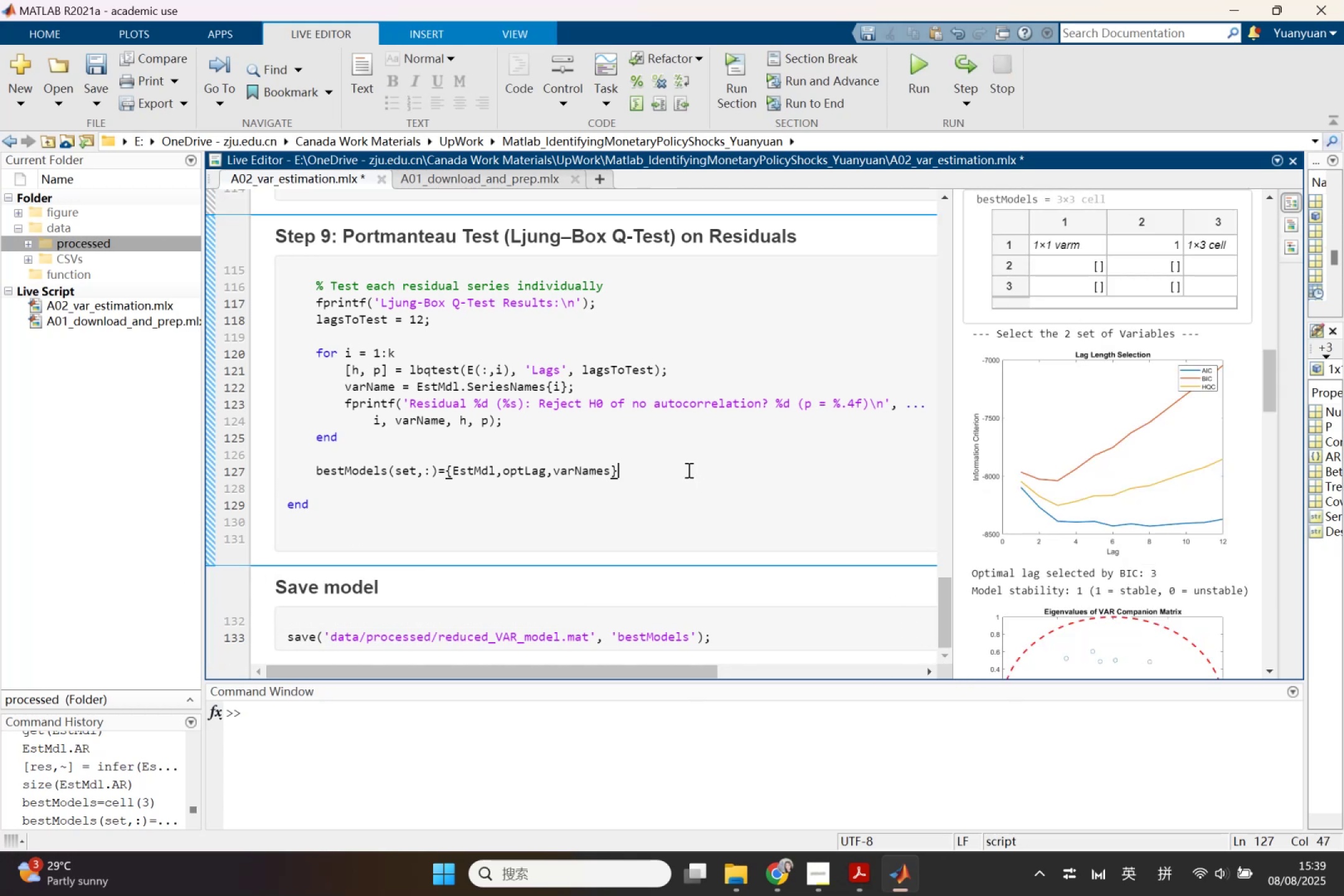 
key(Semicolon)
 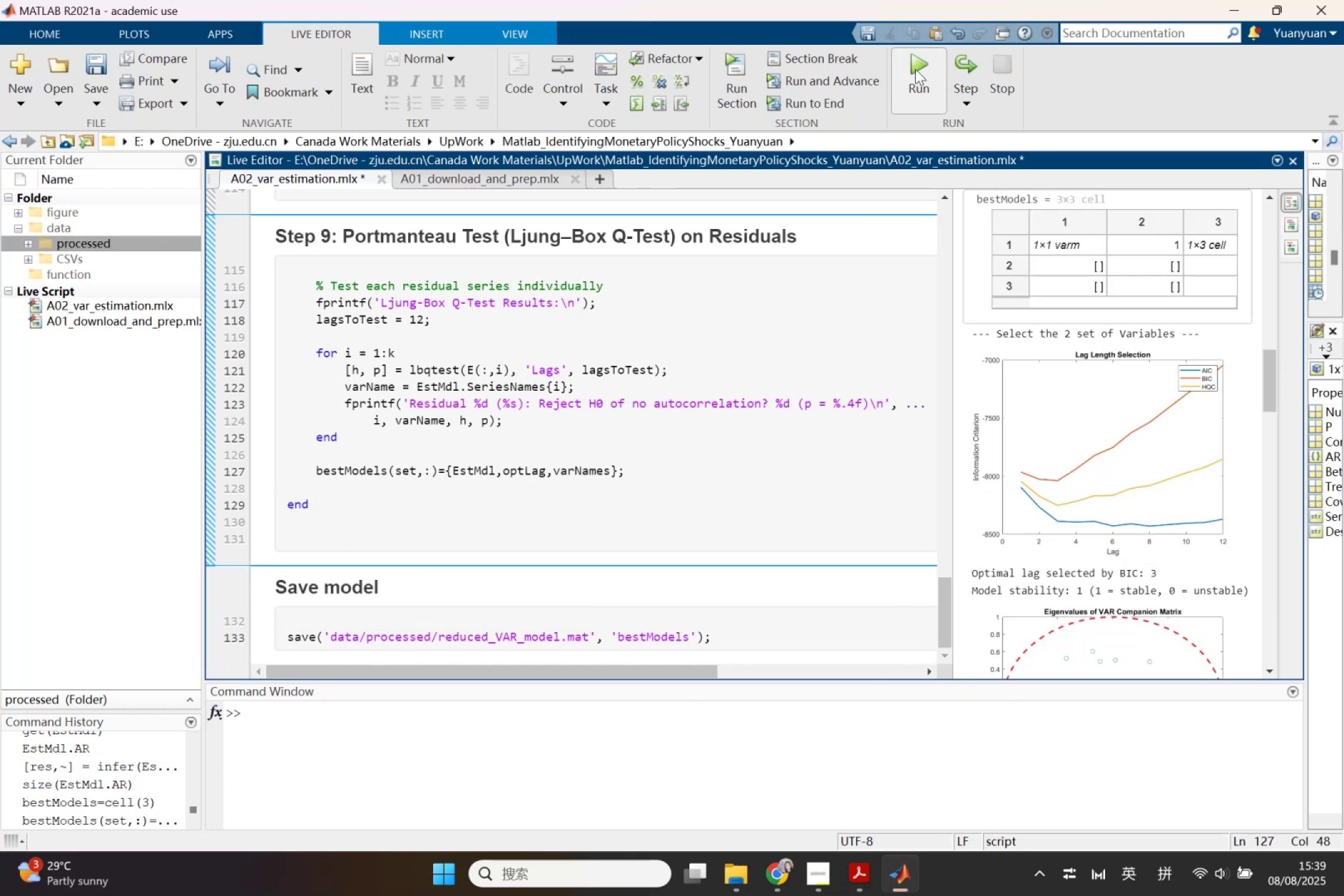 
left_click([915, 70])
 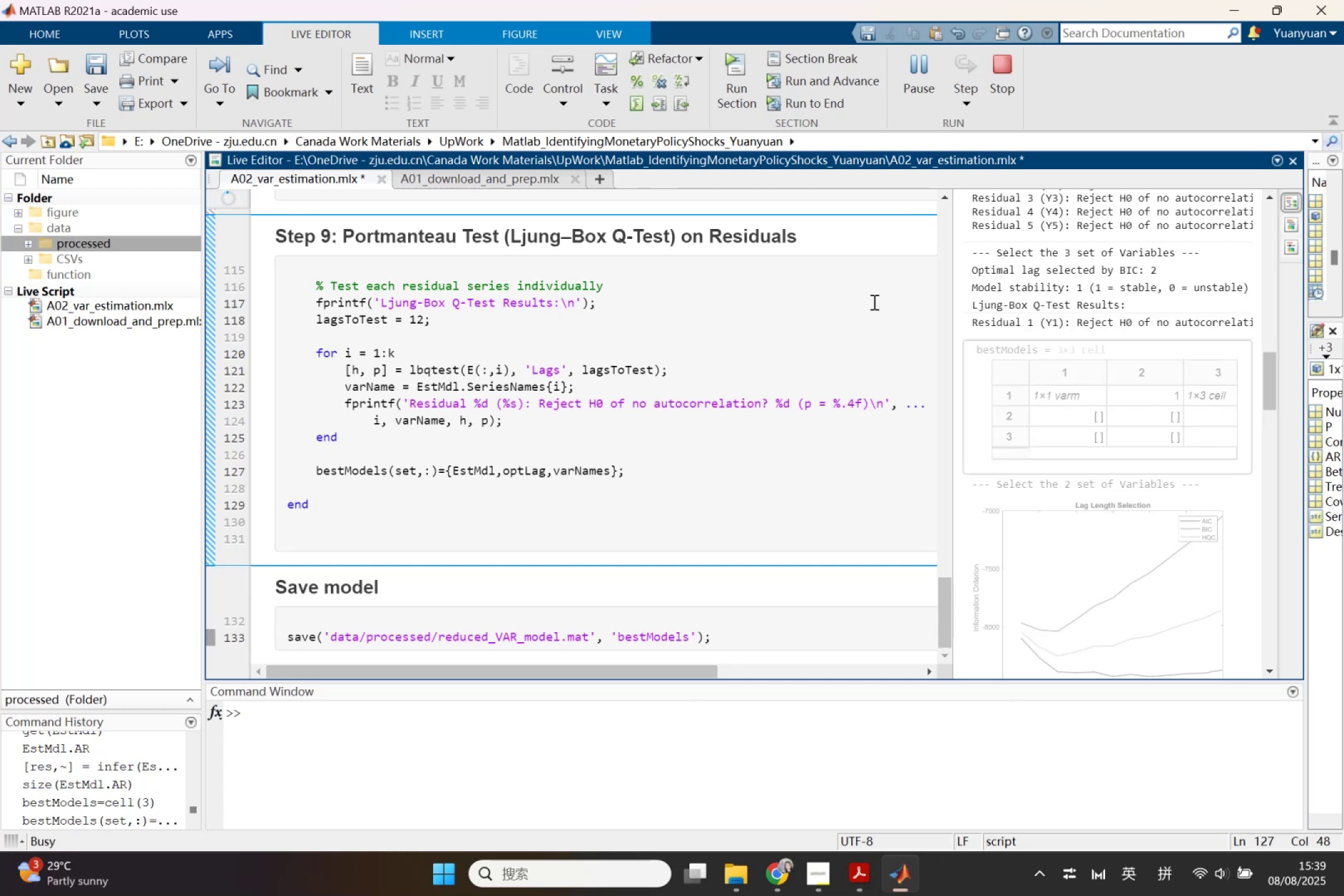 
wait(18.17)
 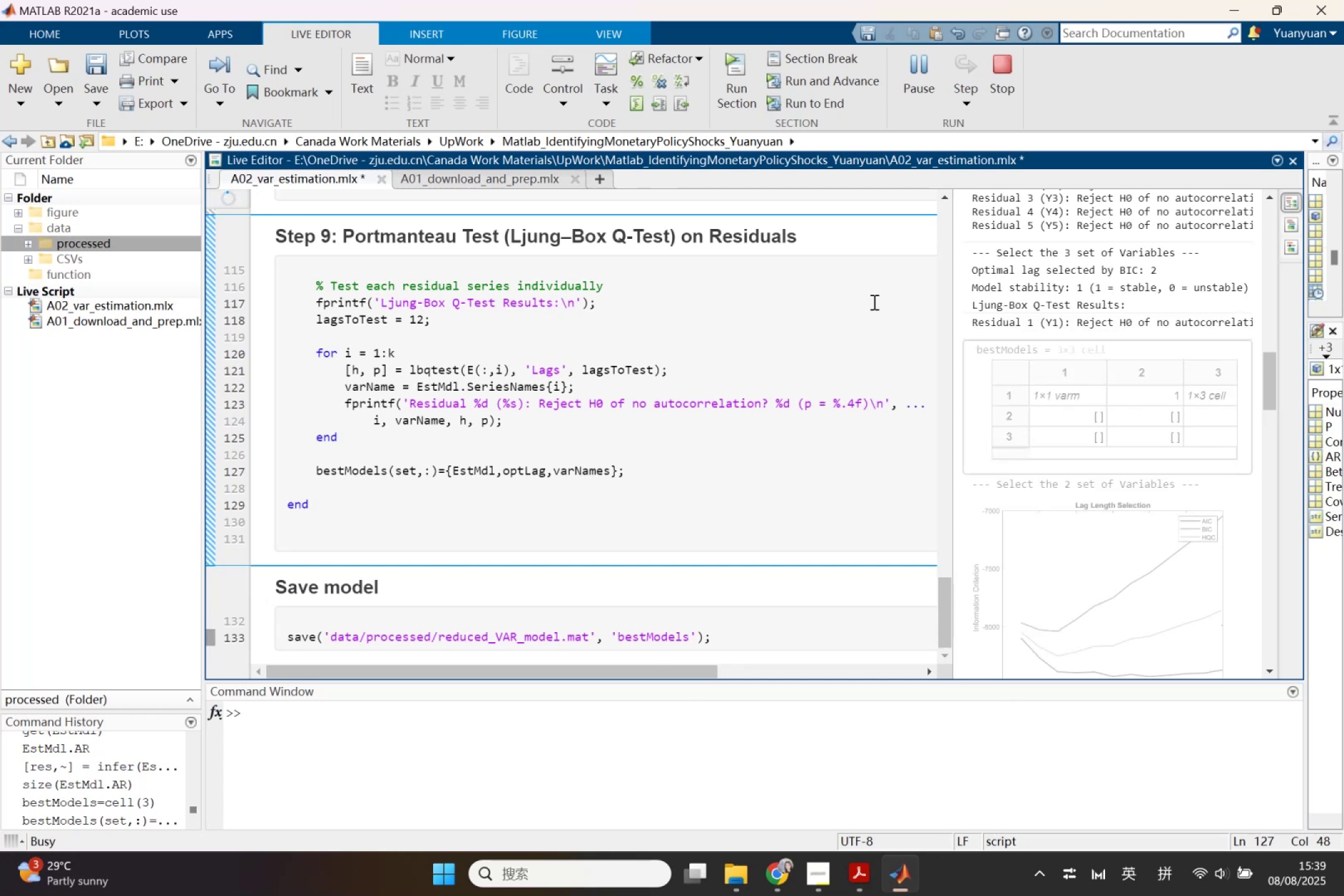 
scroll: coordinate [1116, 396], scroll_direction: down, amount: 17.0
 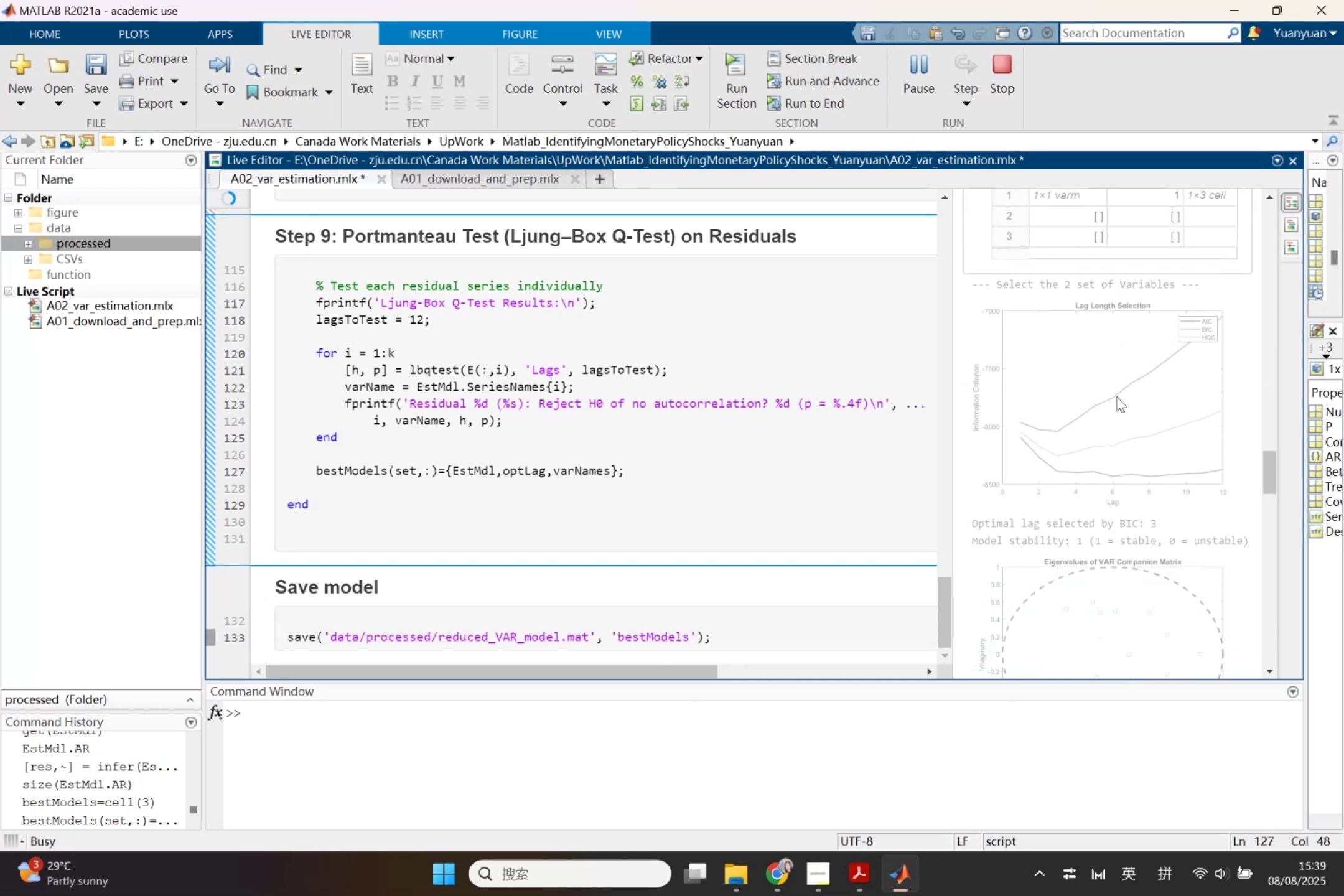 
scroll: coordinate [1116, 396], scroll_direction: up, amount: 2.0
 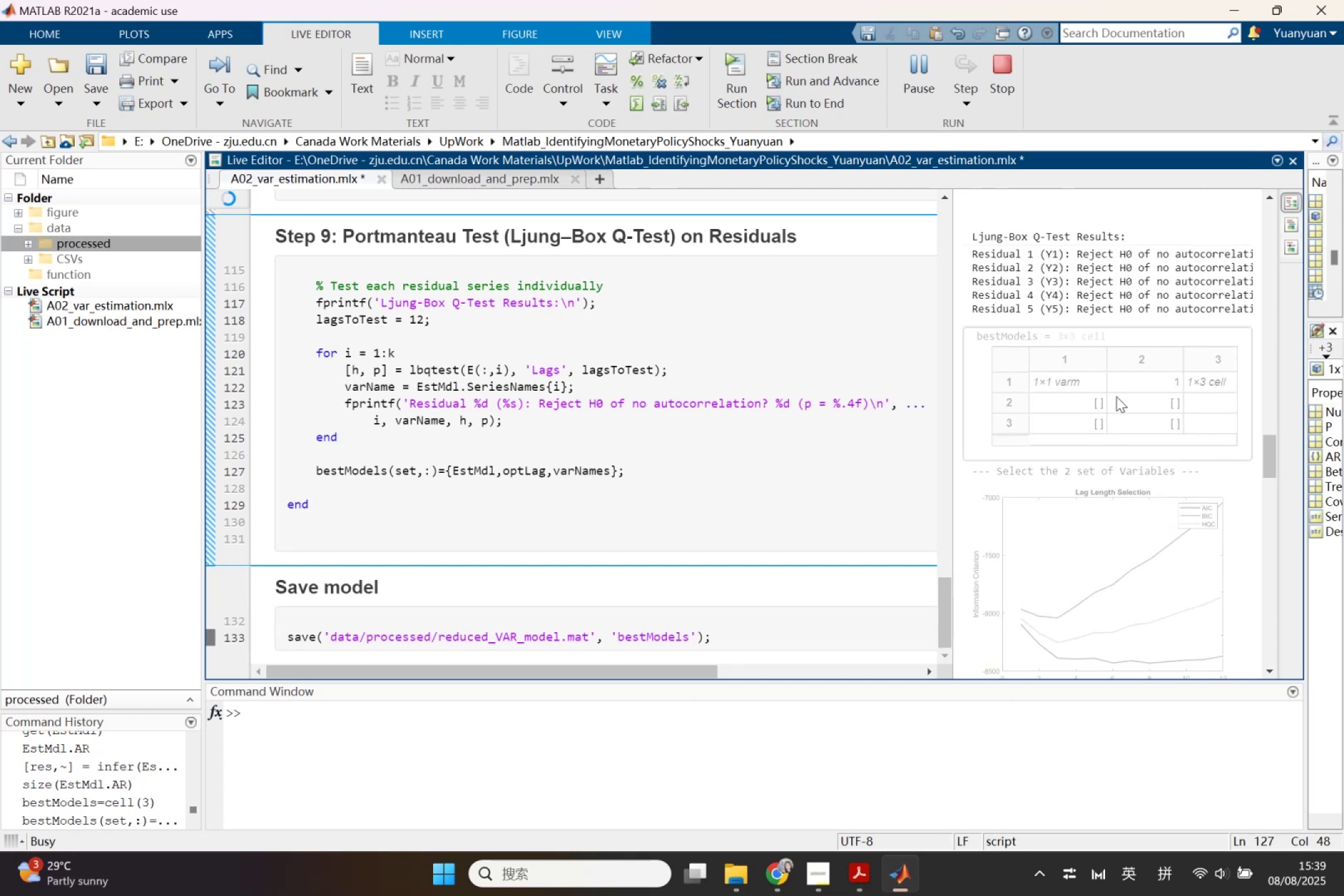 
scroll: coordinate [1117, 396], scroll_direction: down, amount: 10.0
 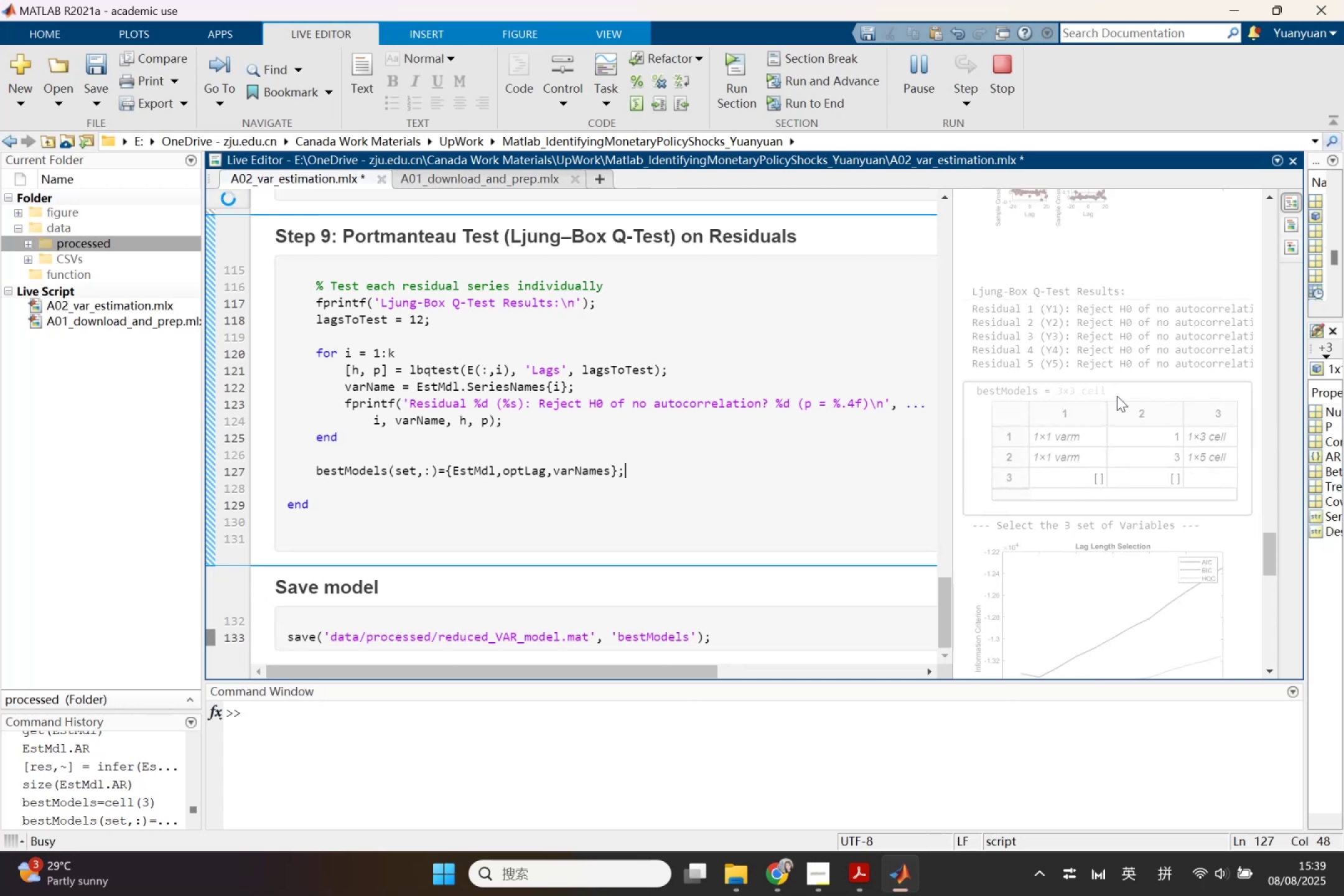 
scroll: coordinate [1123, 395], scroll_direction: up, amount: 20.0
 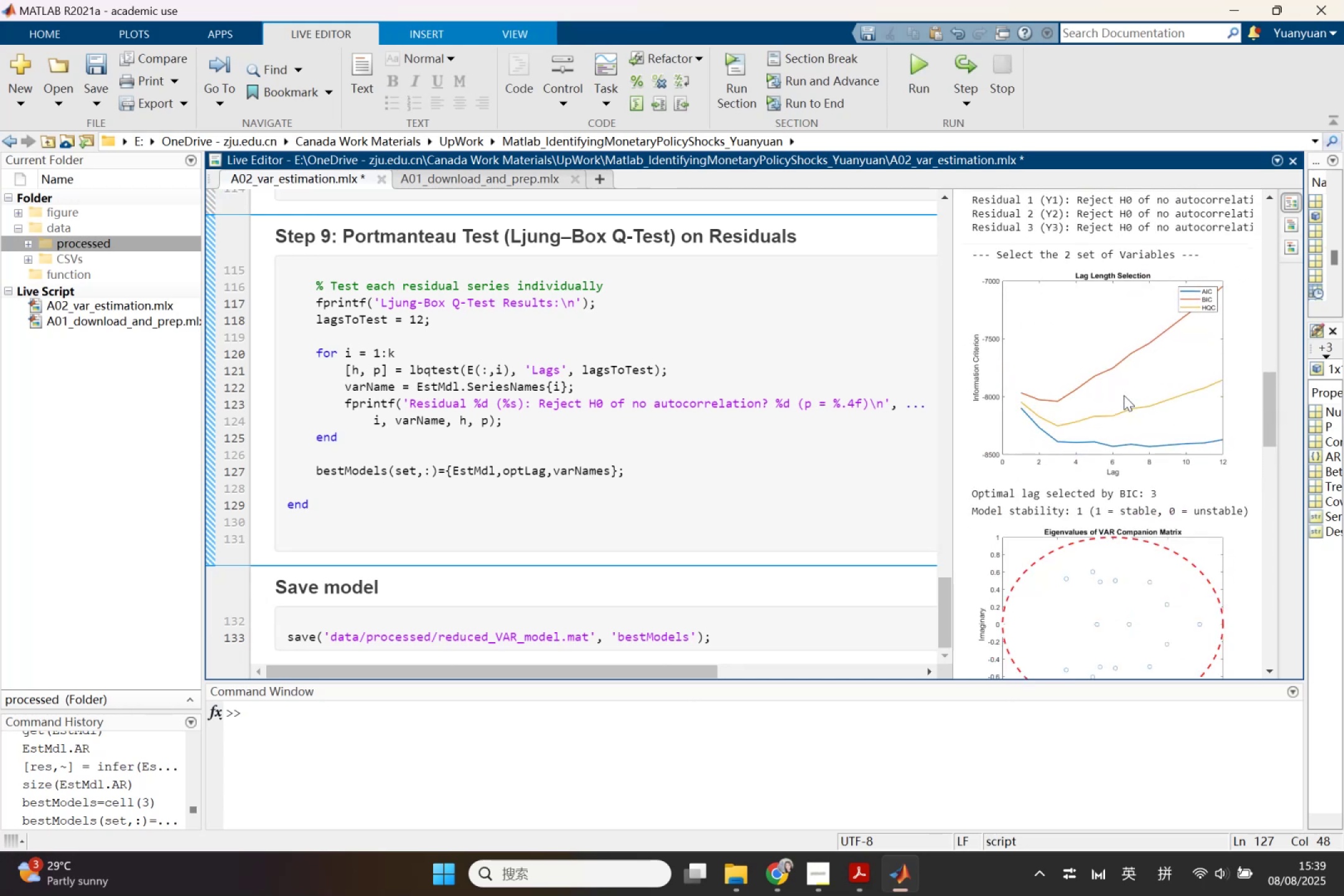 
scroll: coordinate [1124, 395], scroll_direction: down, amount: 8.0
 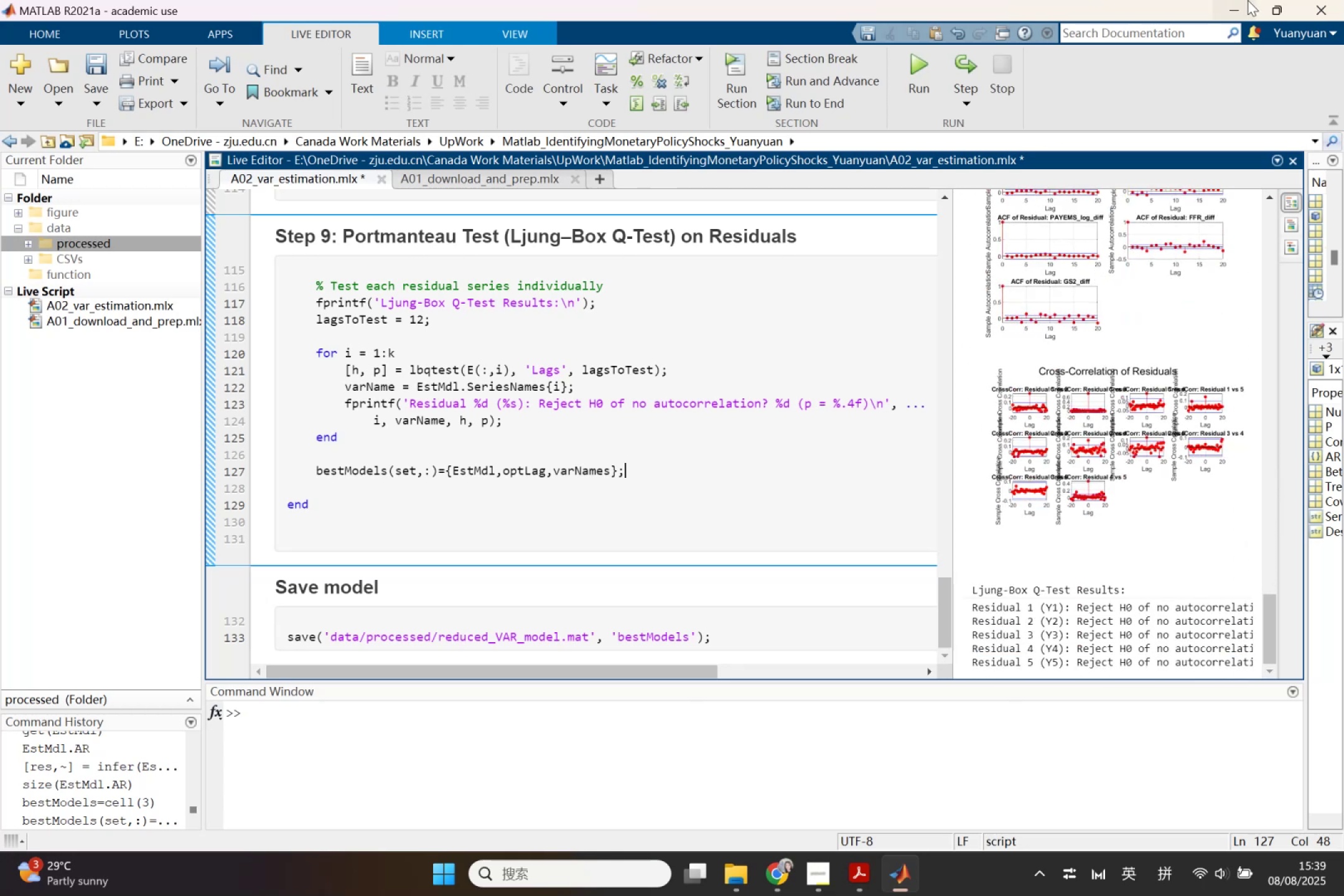 
left_click([1248, 0])
 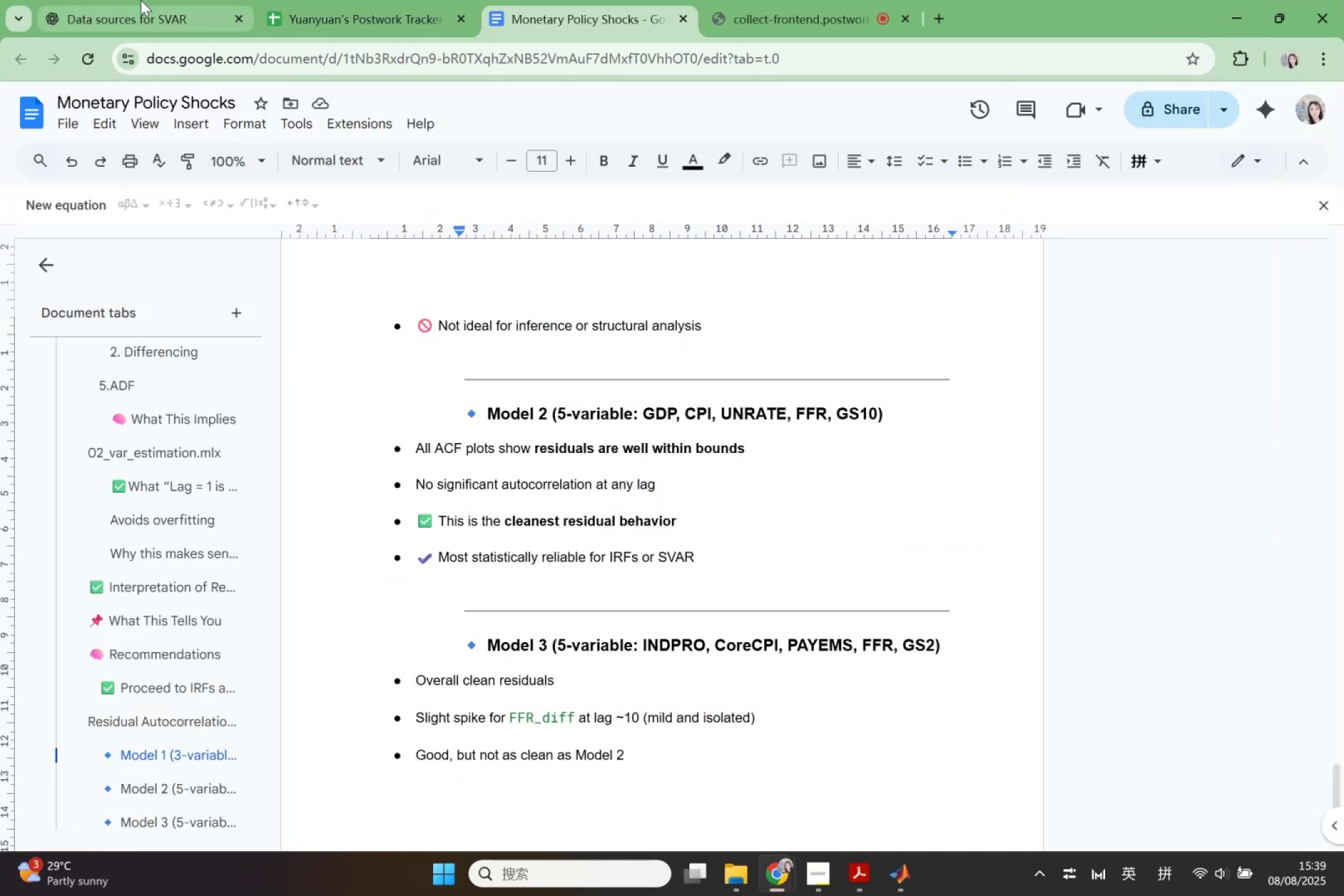 
left_click([781, 0])
 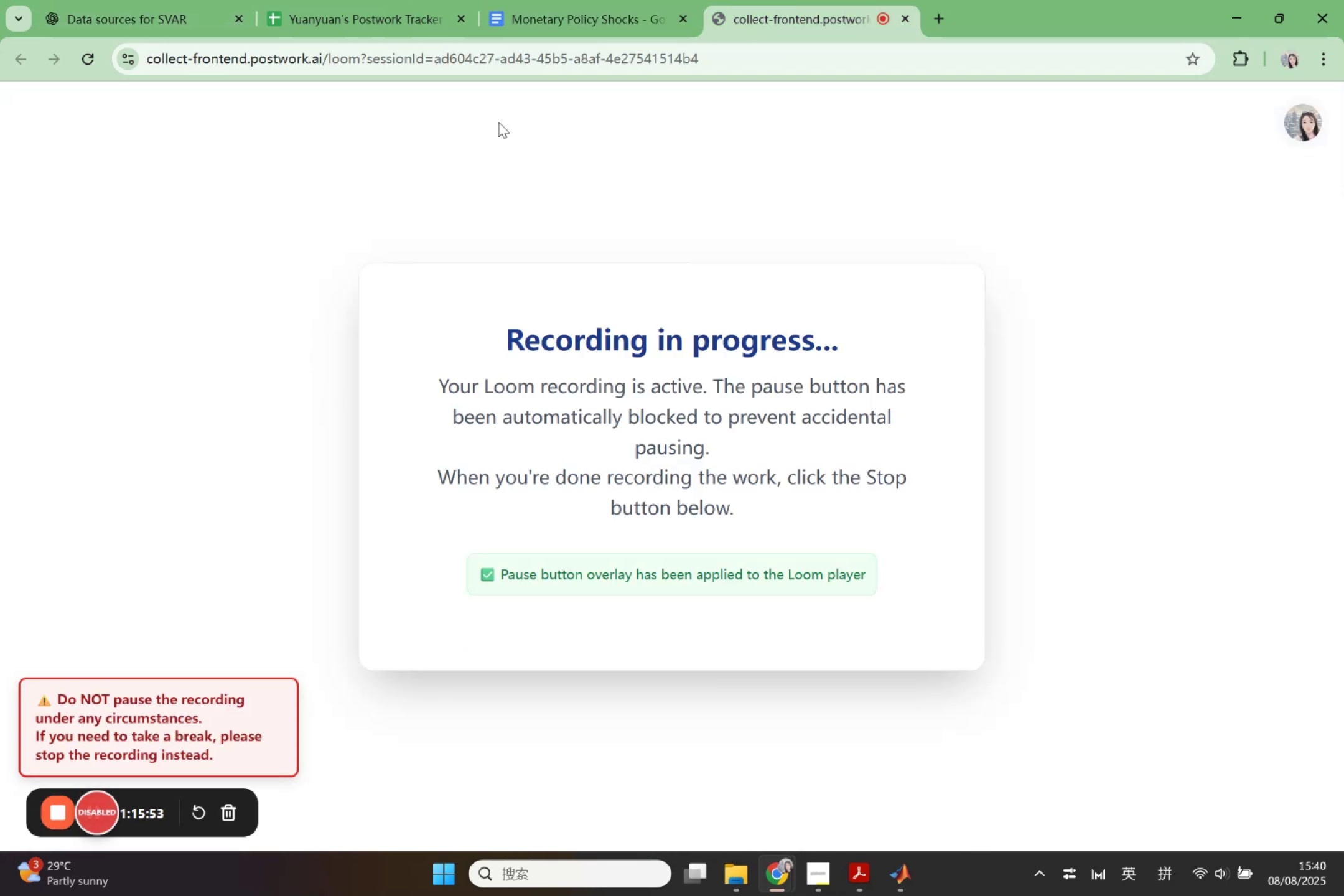 
left_click([632, 0])
 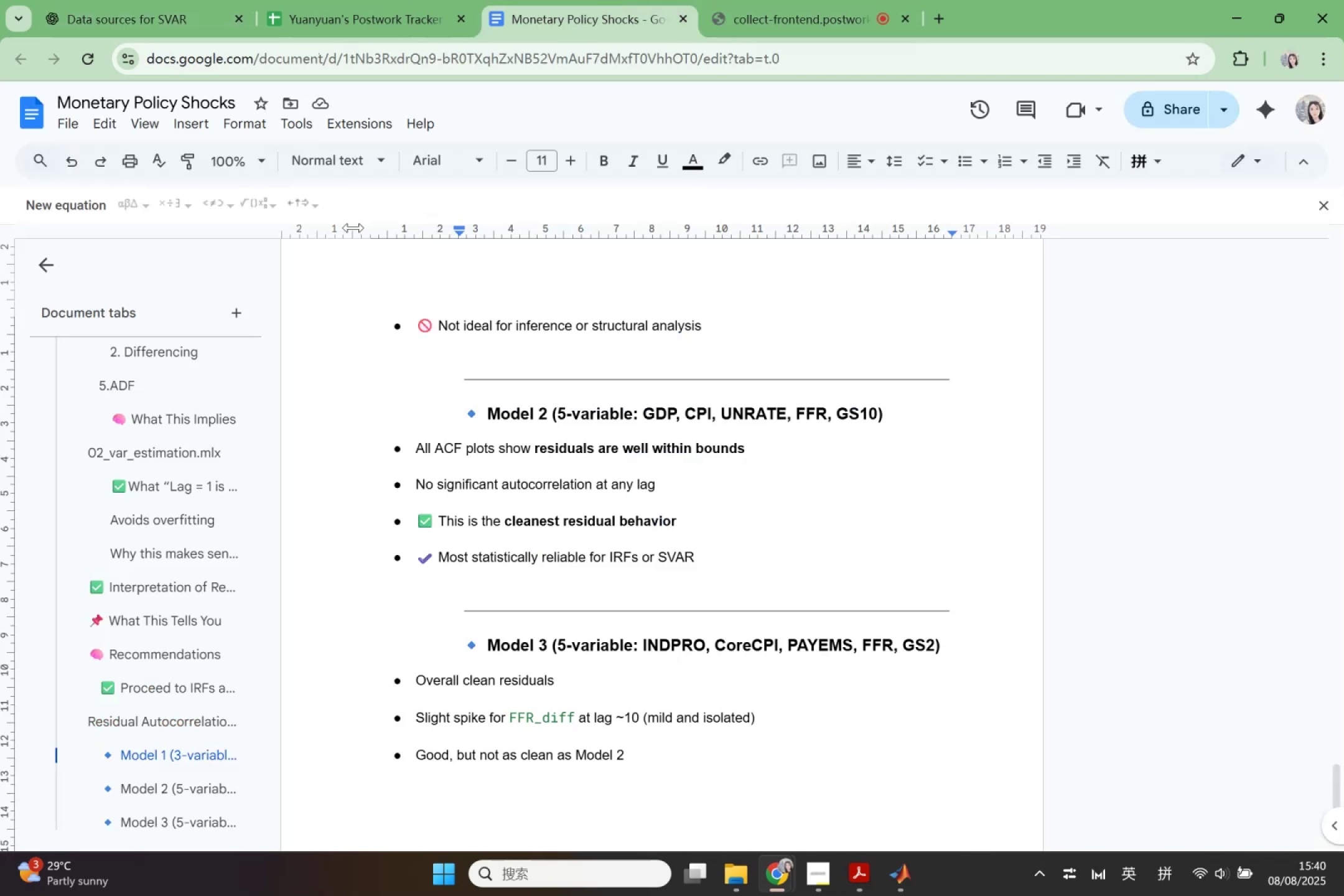 
scroll: coordinate [388, 344], scroll_direction: down, amount: 1.0
 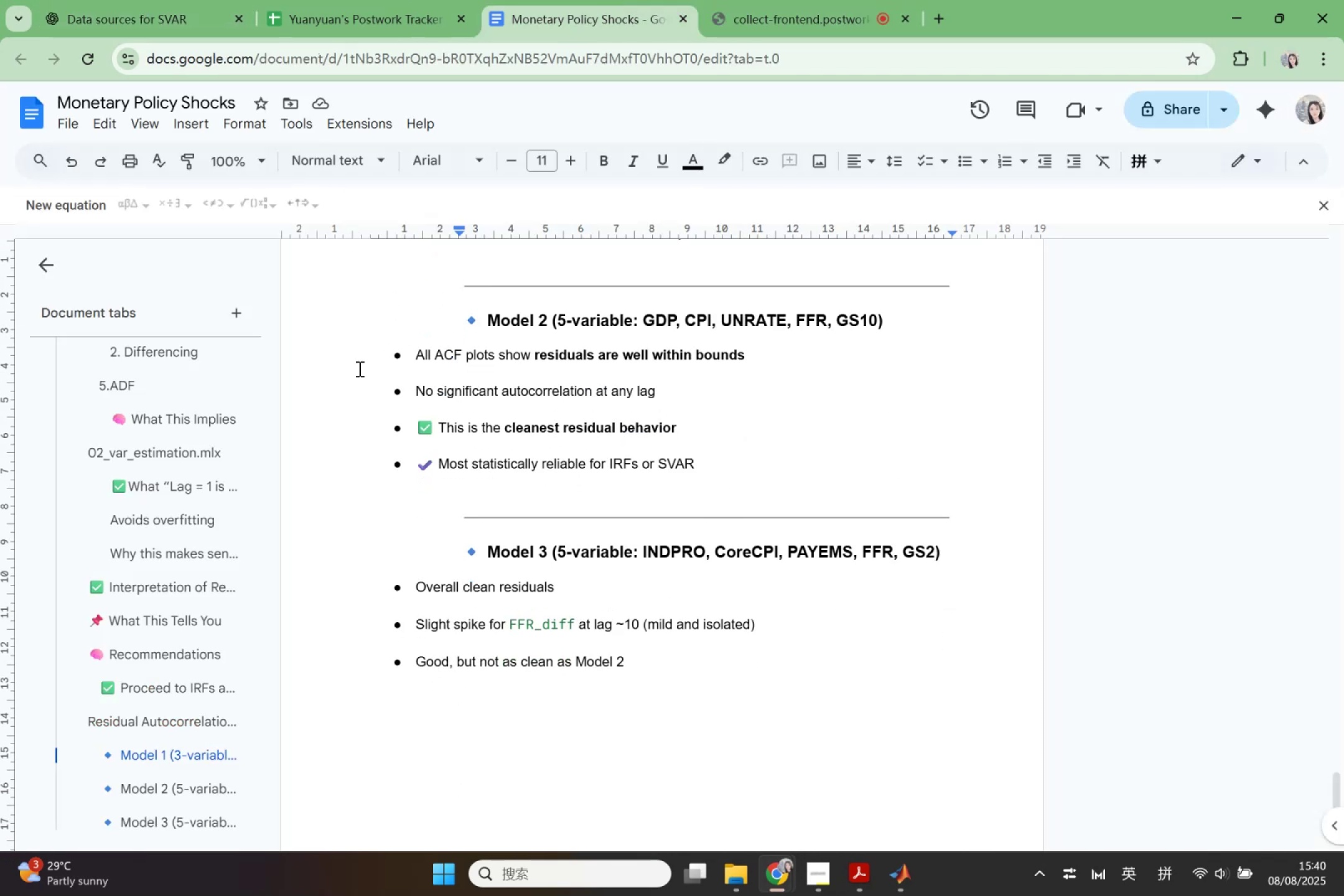 
scroll: coordinate [197, 460], scroll_direction: up, amount: 6.0
 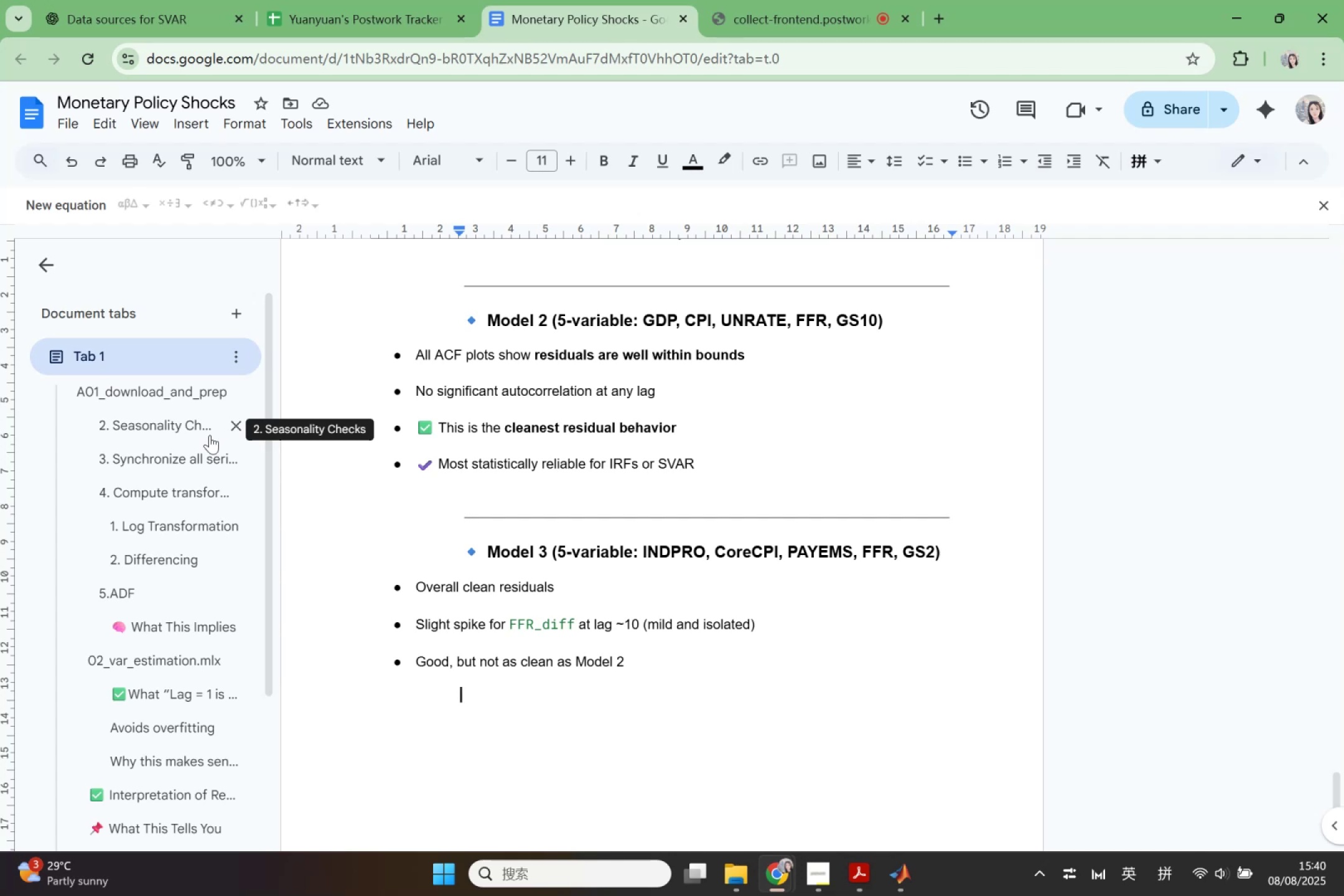 
wait(12.74)
 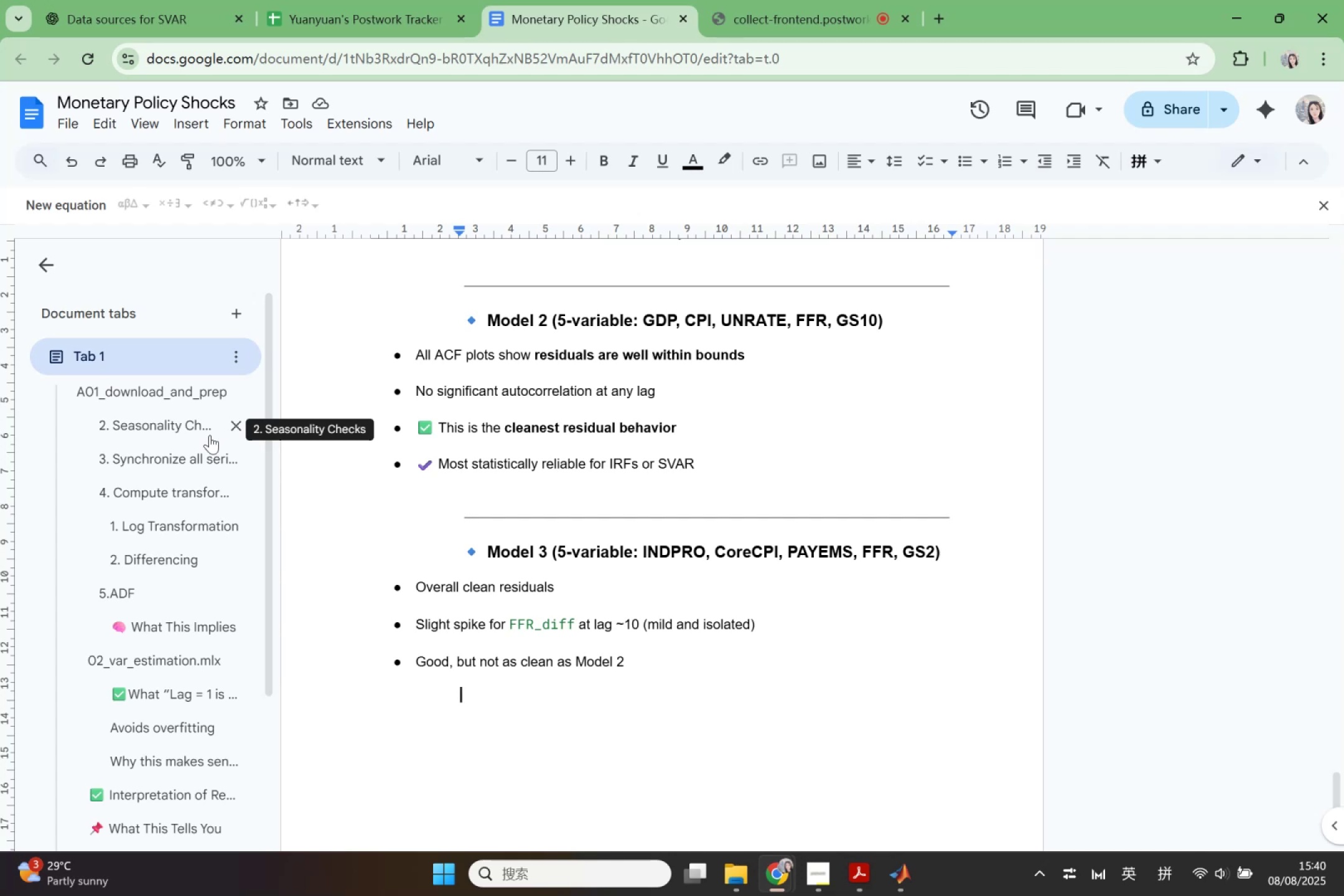 
left_click([1053, 166])
 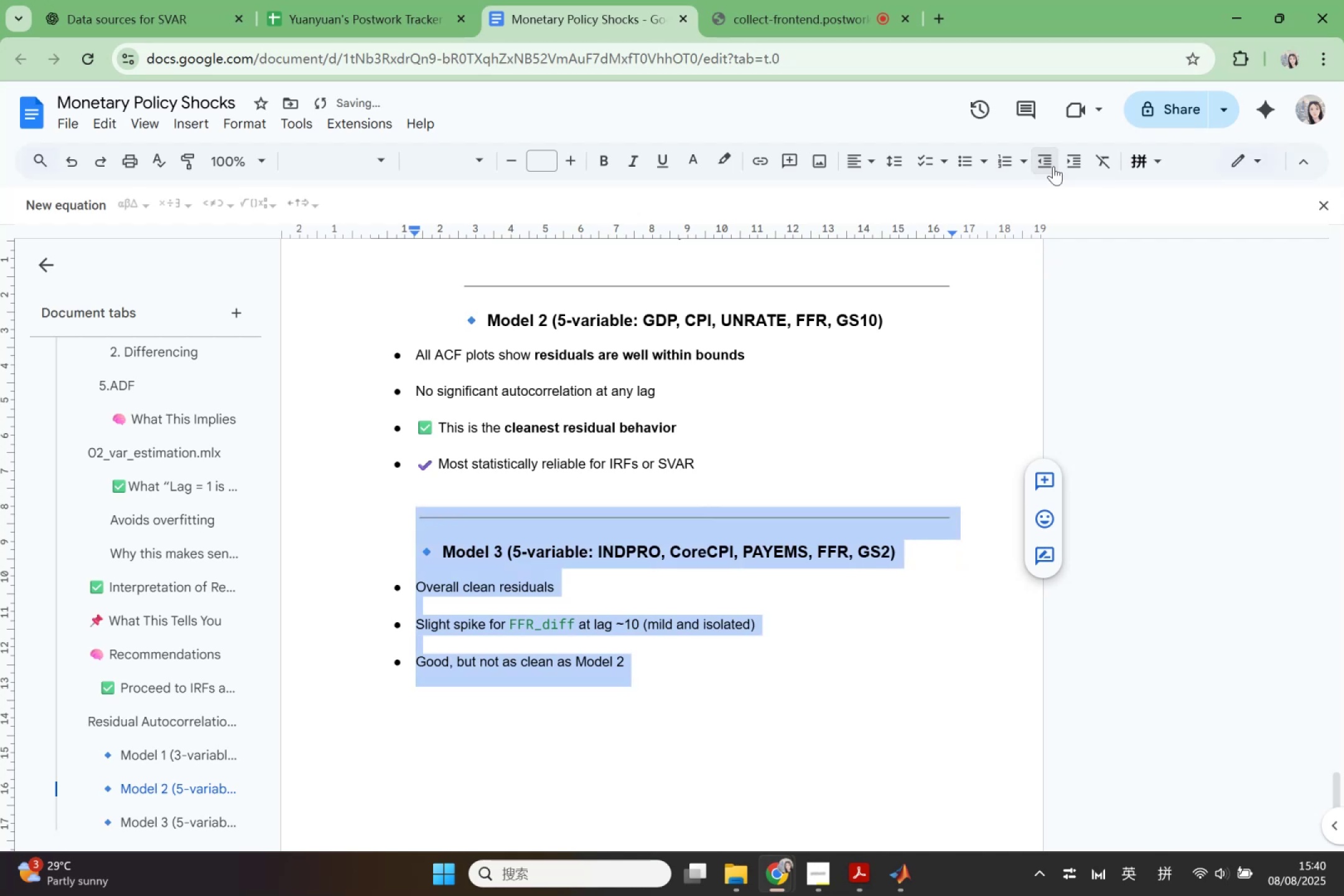 
left_click([1053, 166])
 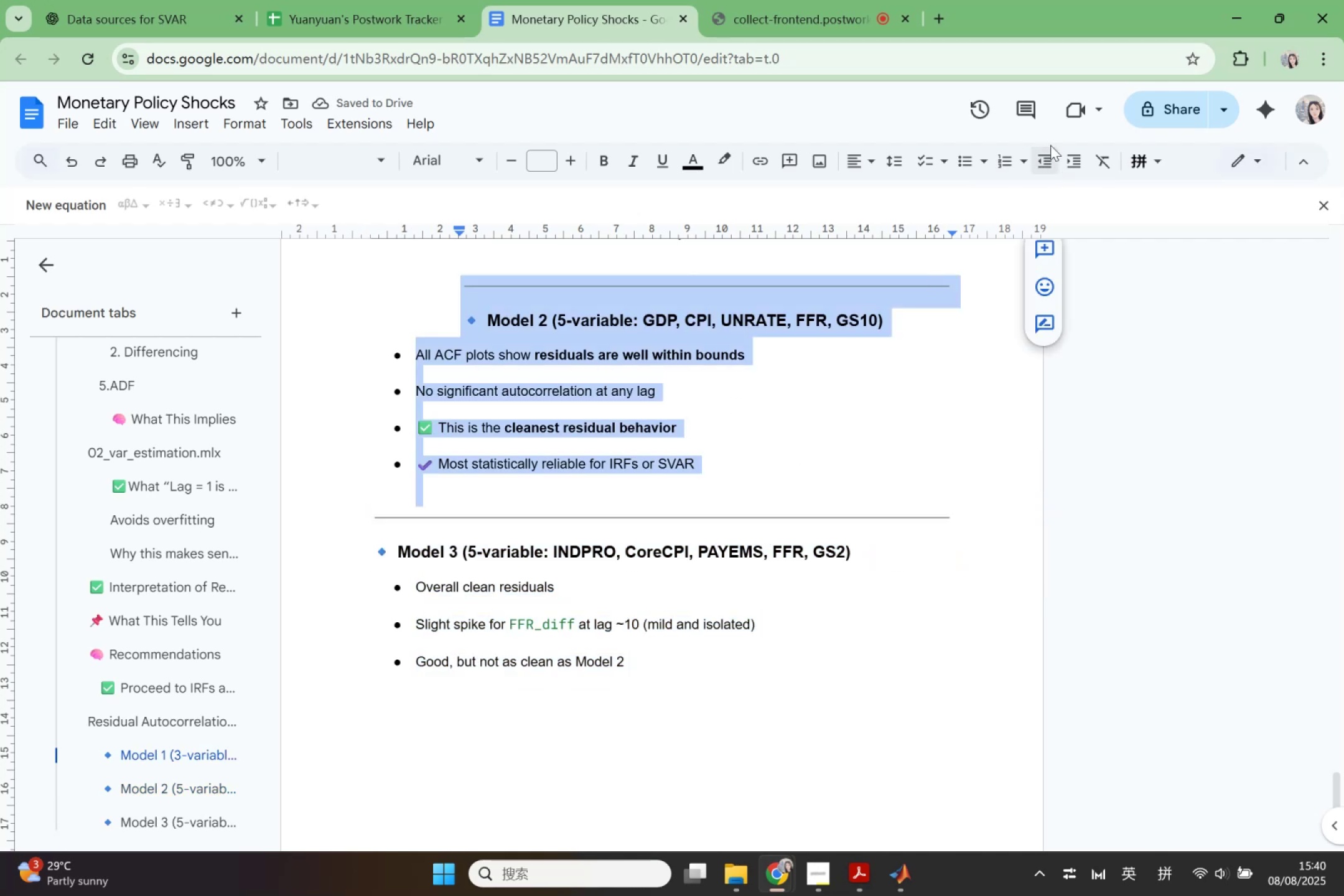 
left_click([1043, 167])
 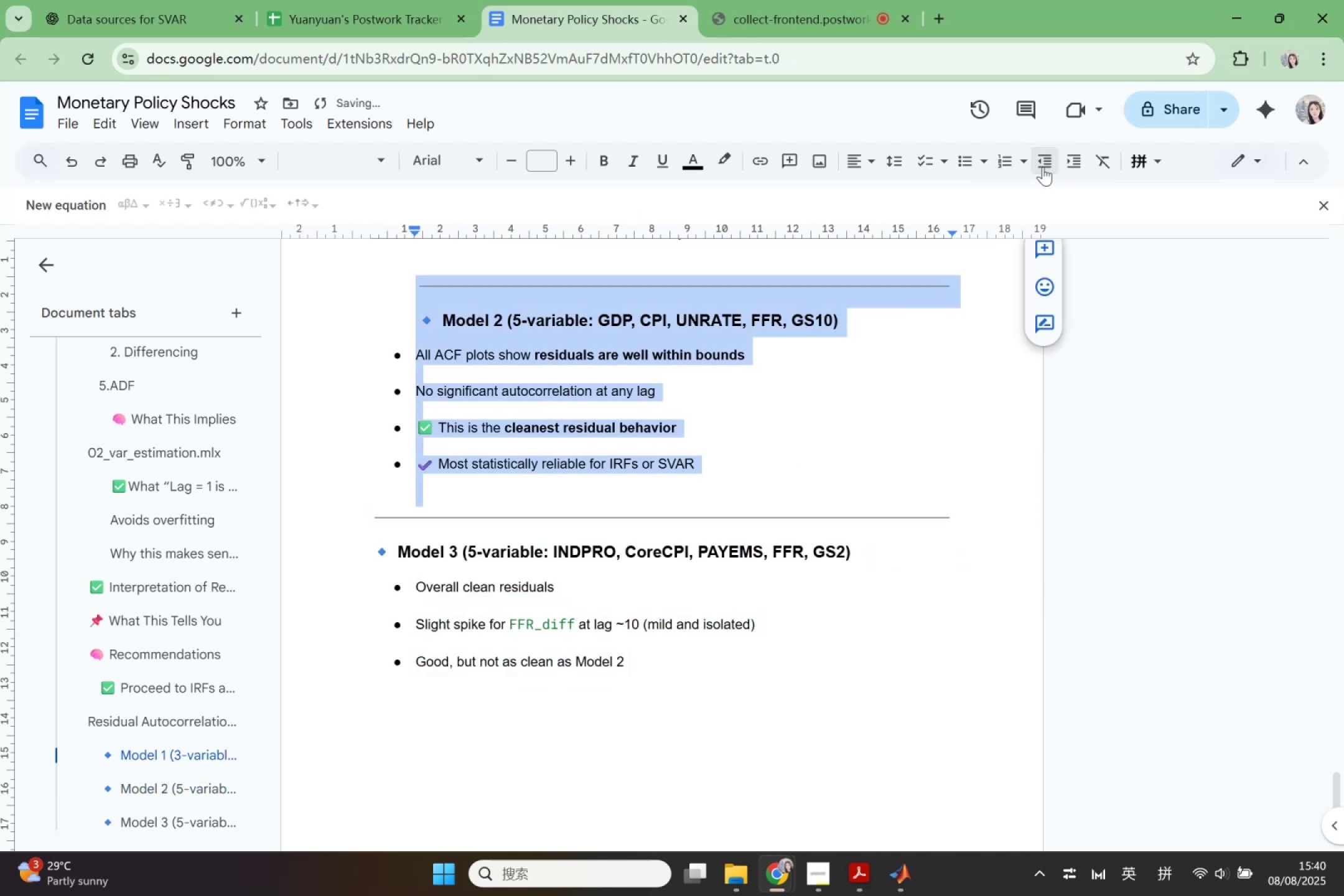 
left_click([1043, 167])
 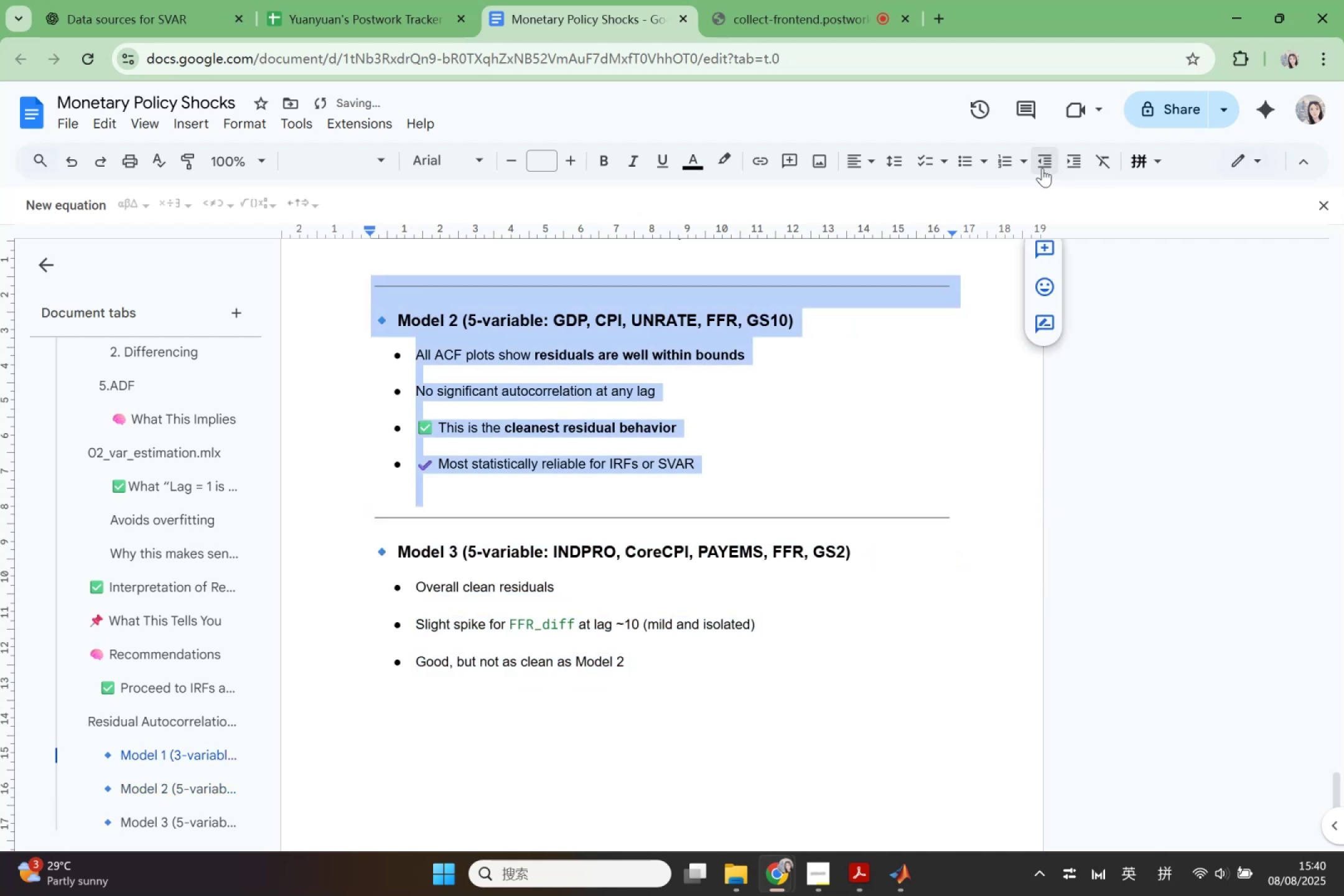 
scroll: coordinate [734, 425], scroll_direction: up, amount: 8.0
 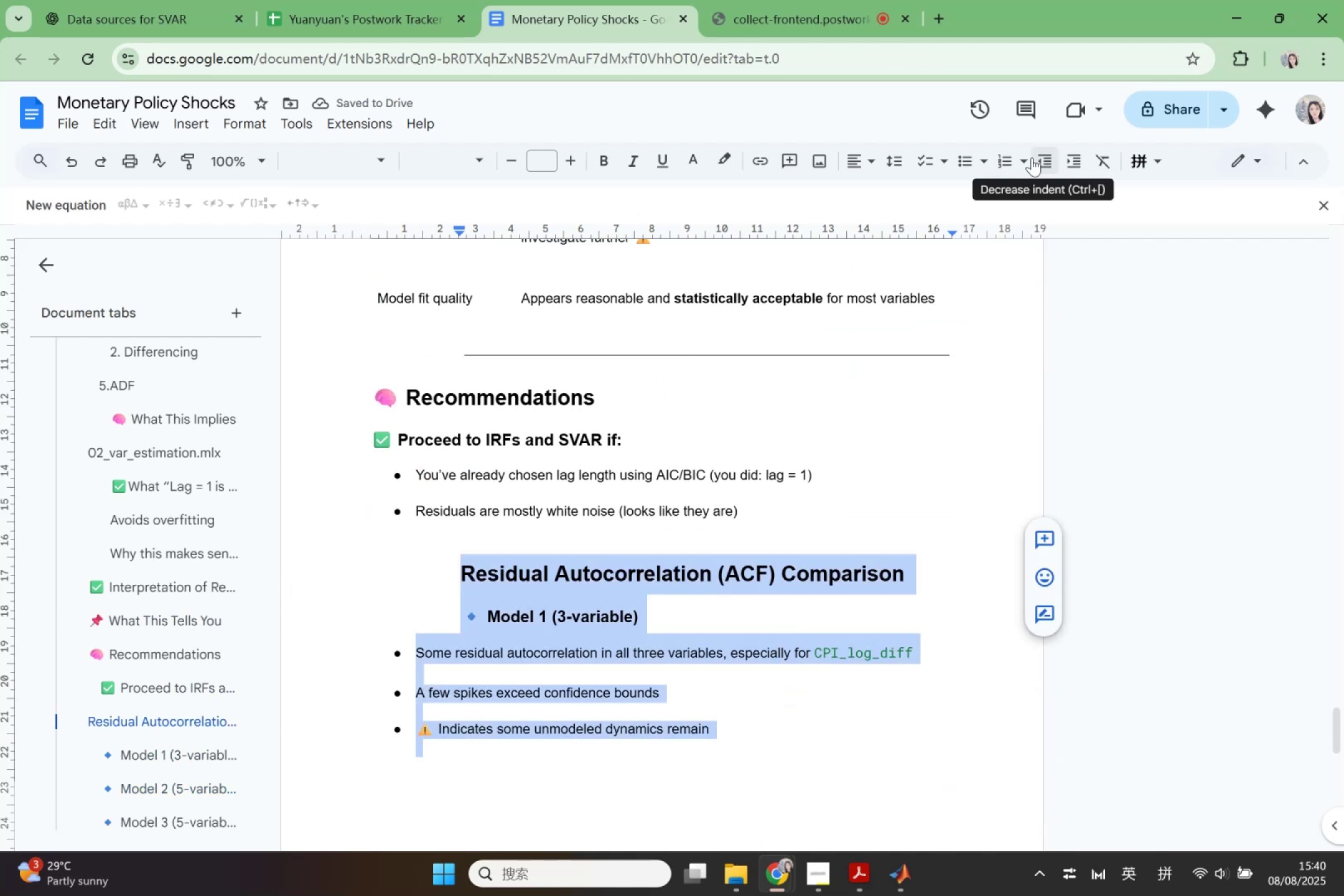 
double_click([1039, 163])
 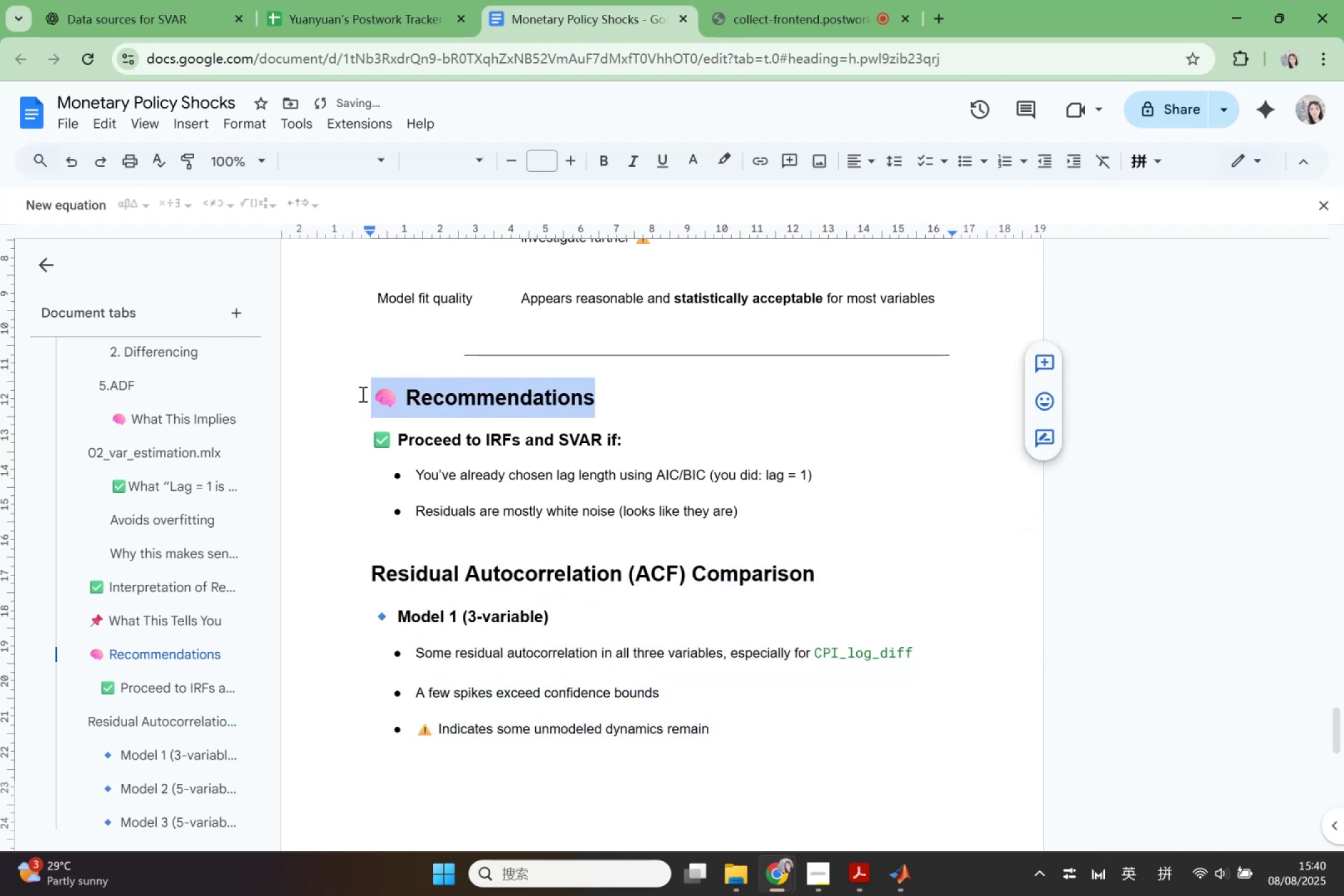 
key(Backspace)
 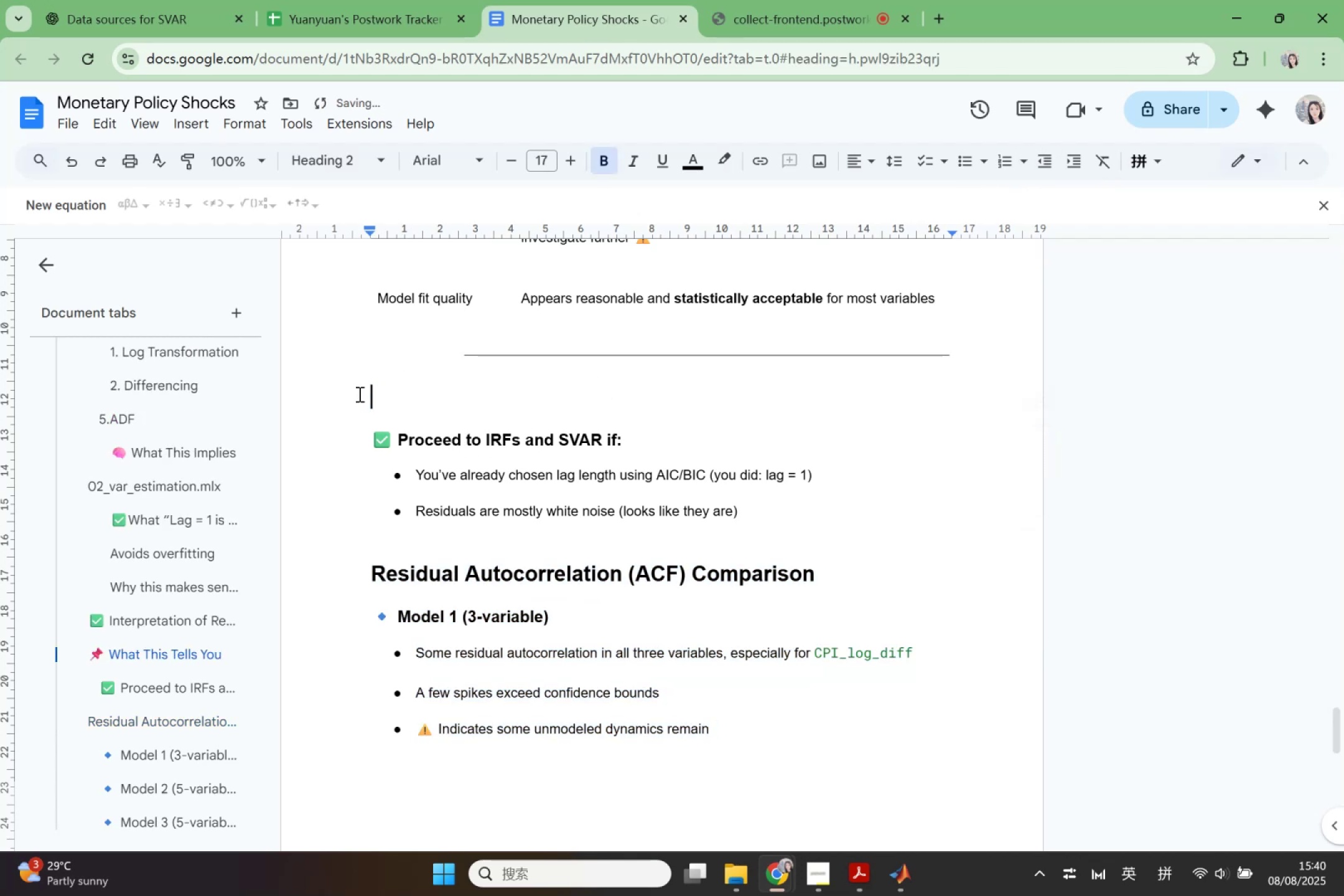 
key(Backspace)
 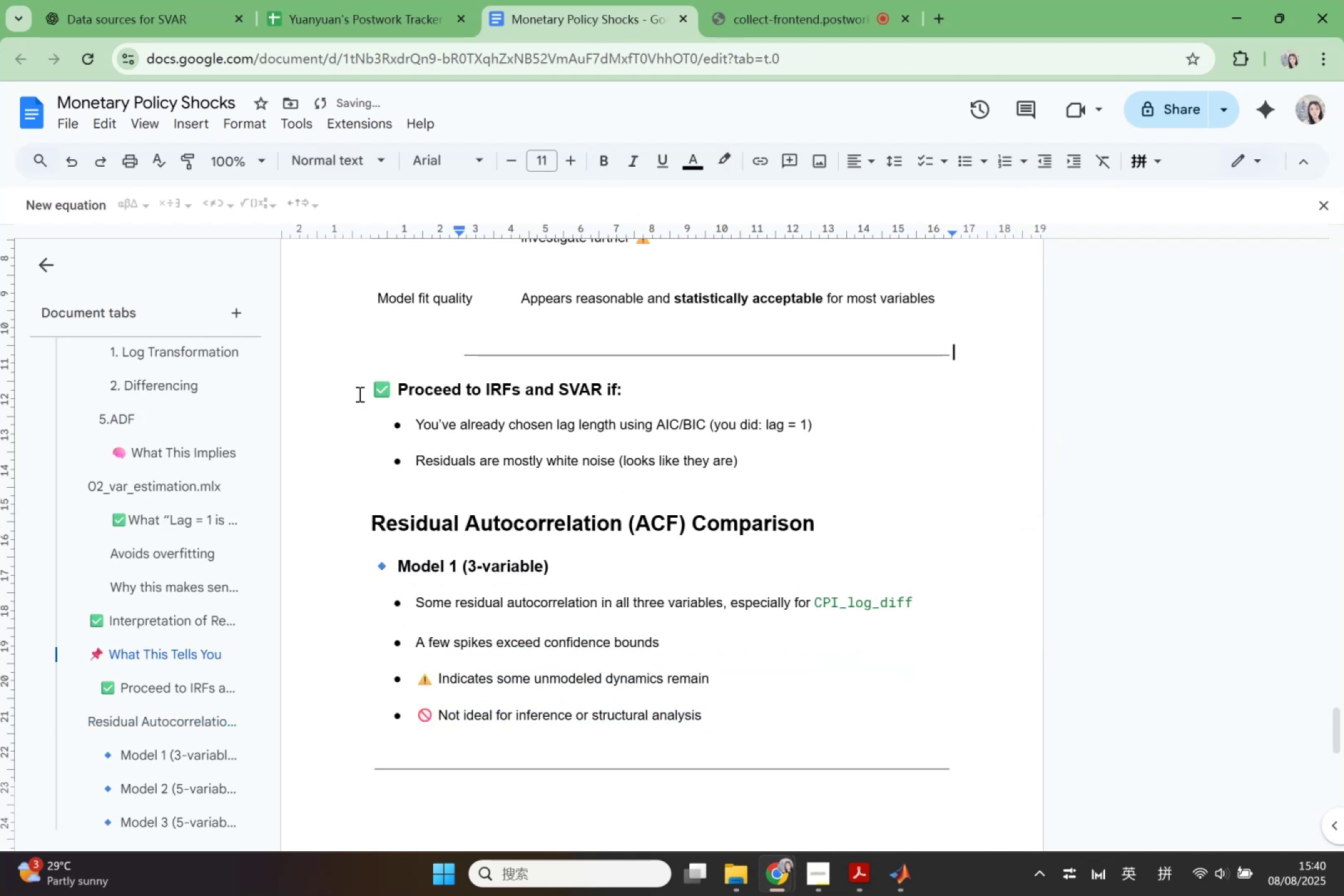 
scroll: coordinate [449, 464], scroll_direction: up, amount: 4.0
 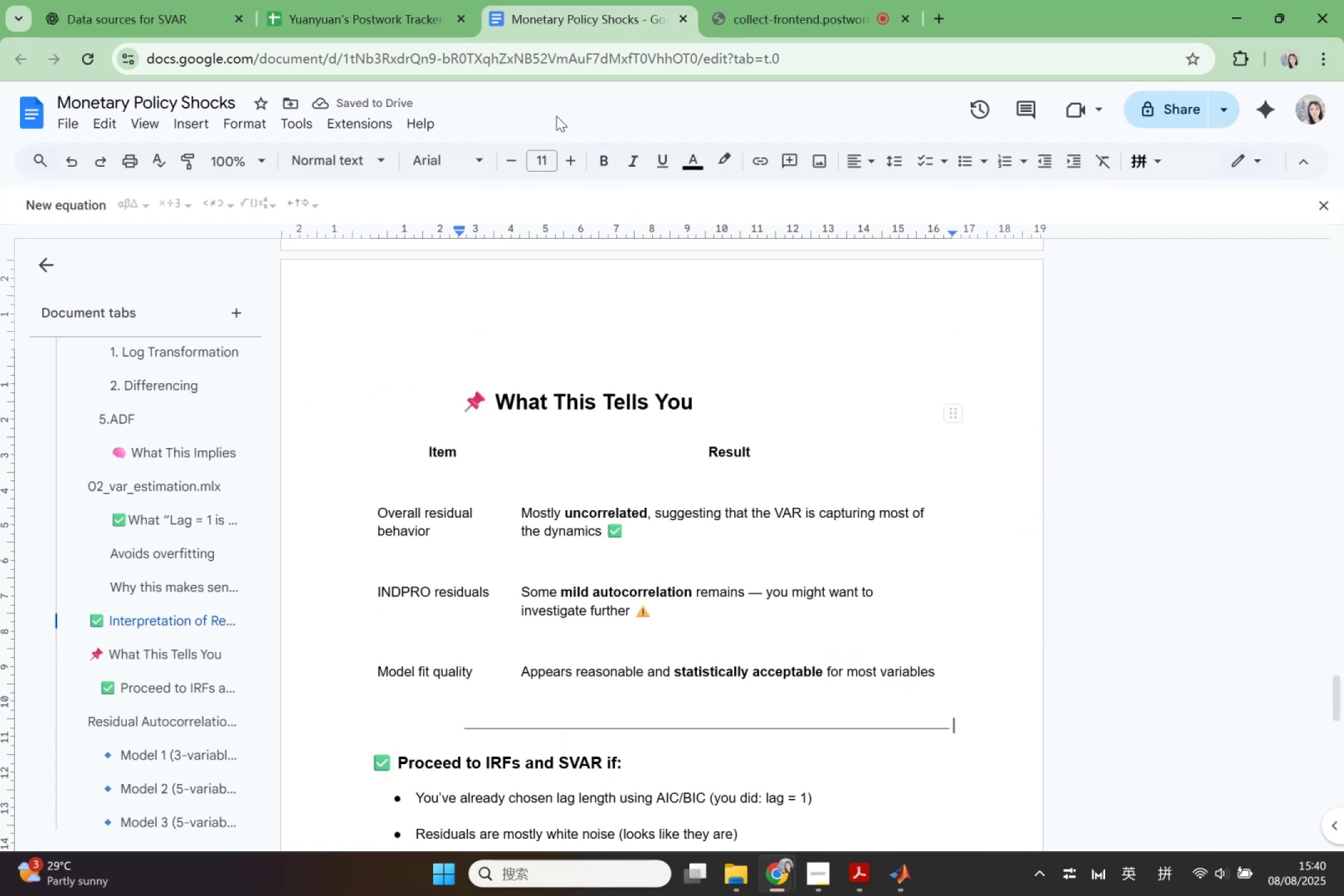 
wait(5.17)
 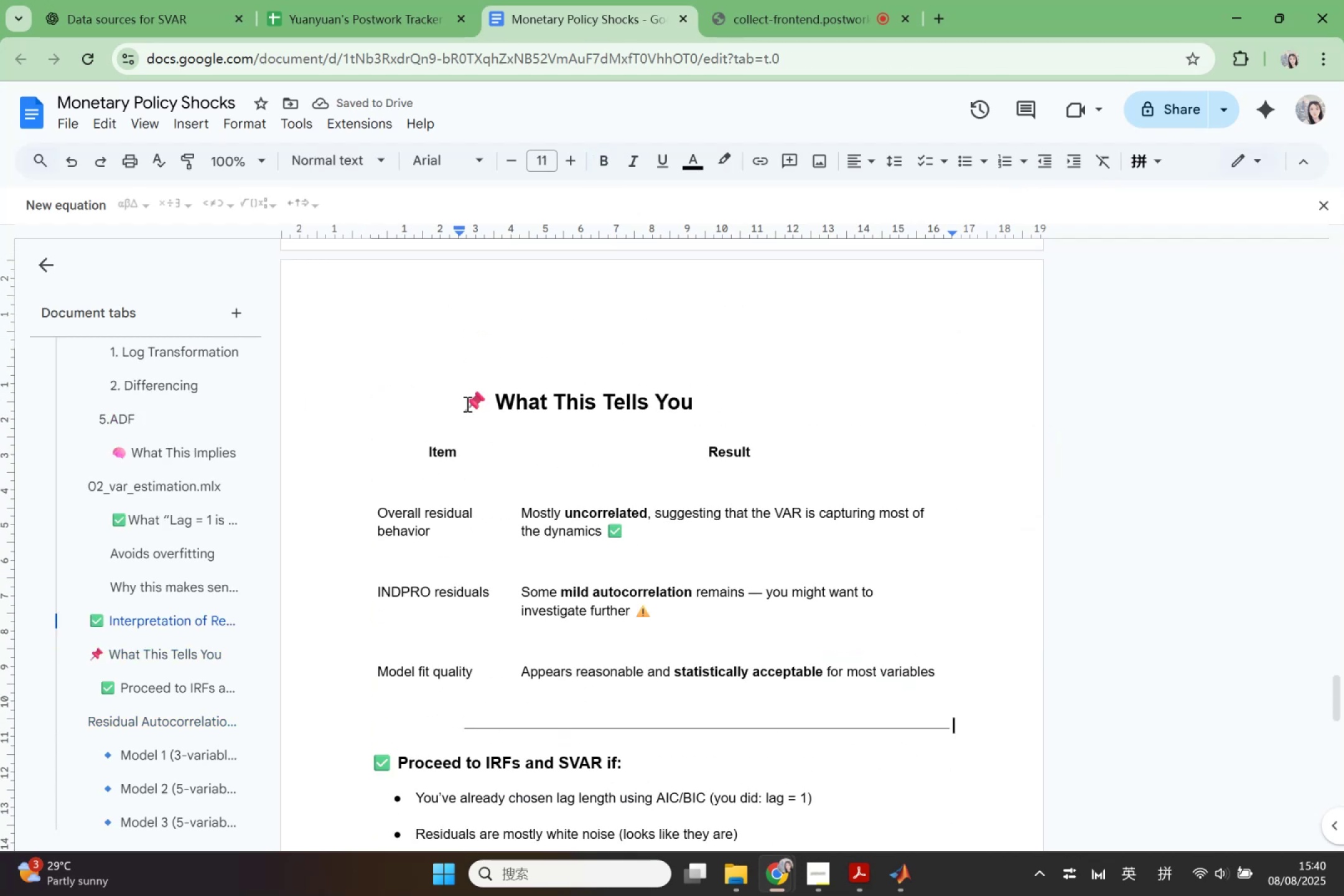 
left_click([765, 16])
 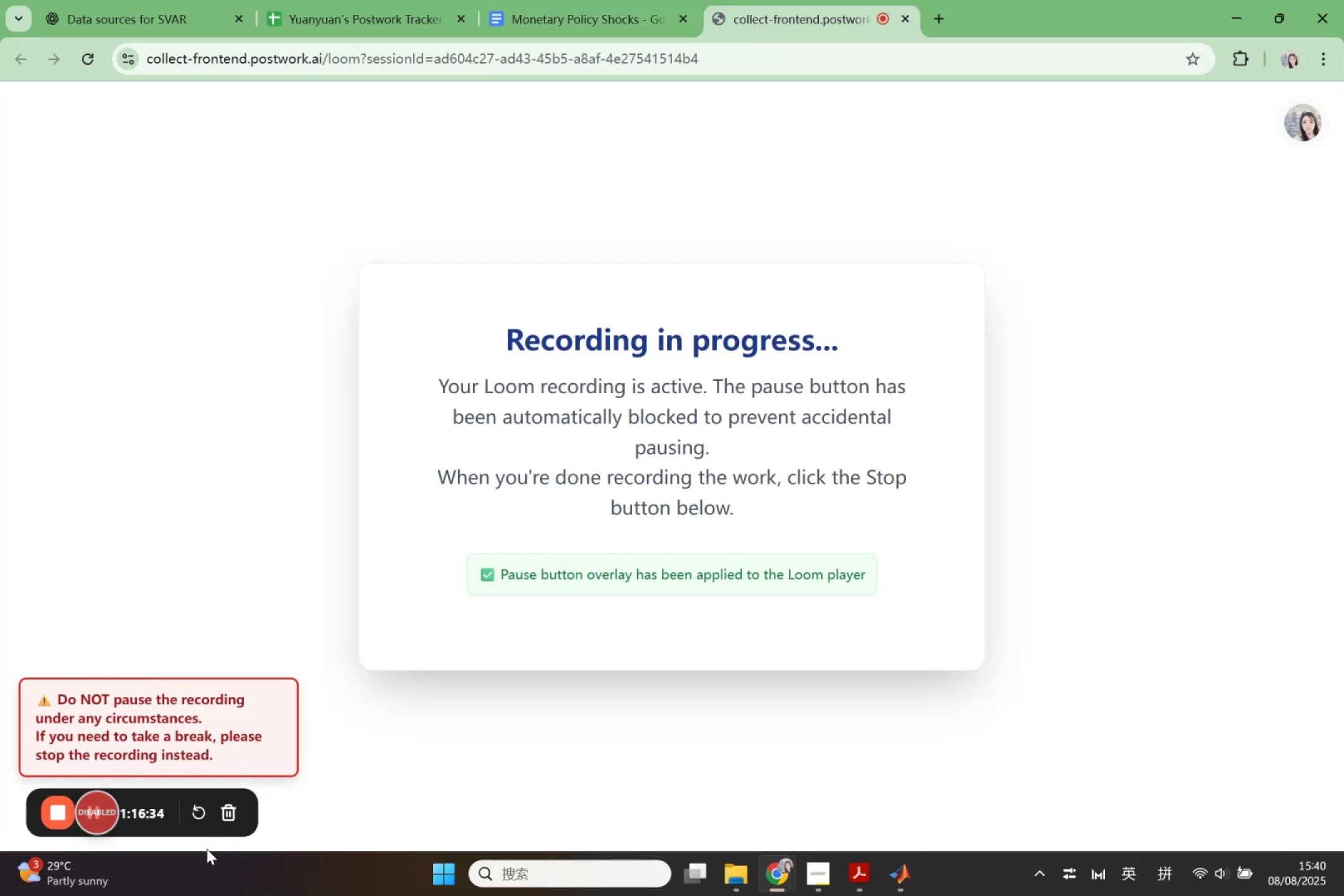 
wait(5.2)
 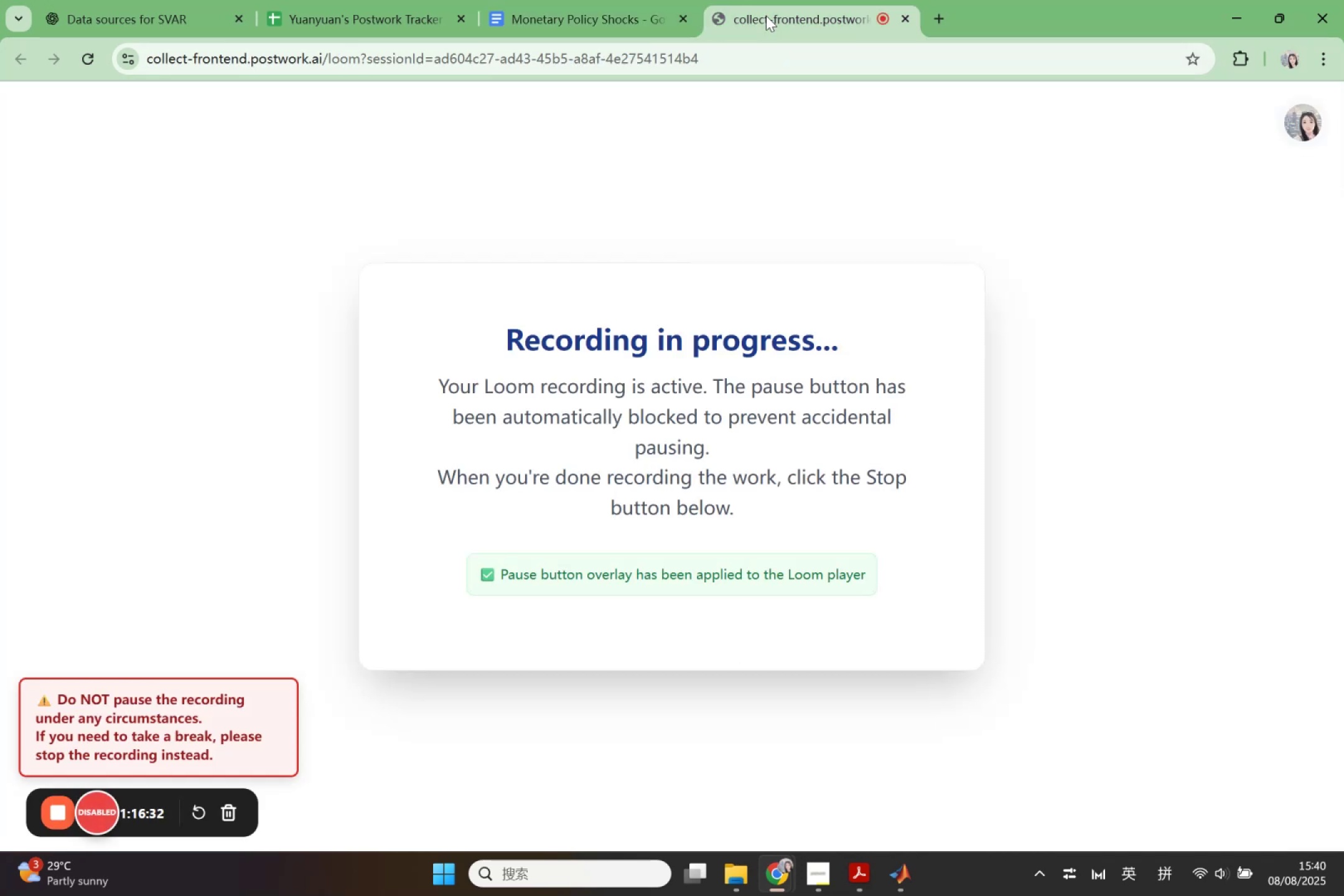 
left_click([630, 8])
 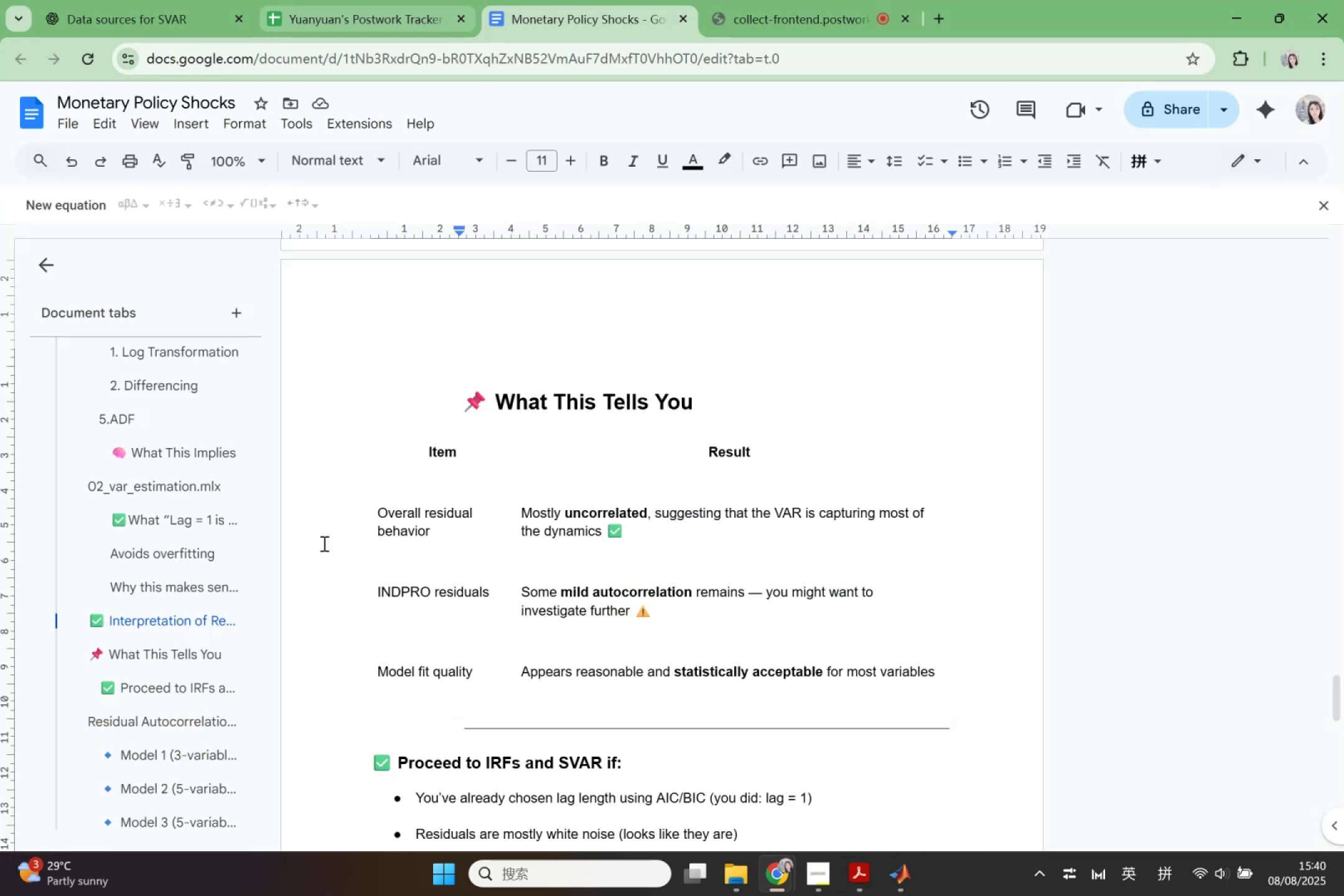 
scroll: coordinate [320, 547], scroll_direction: up, amount: 5.0
 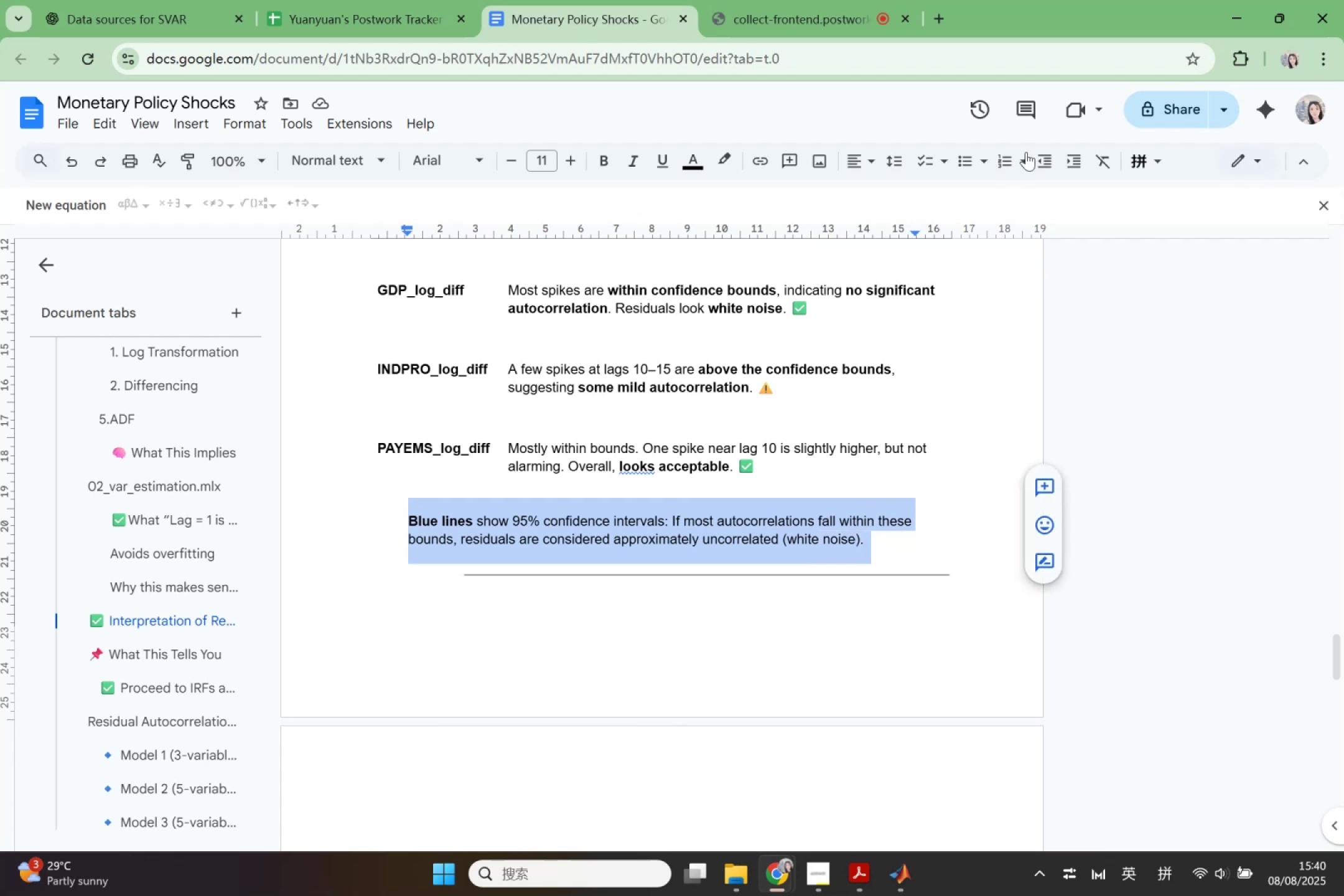 
left_click([1049, 159])
 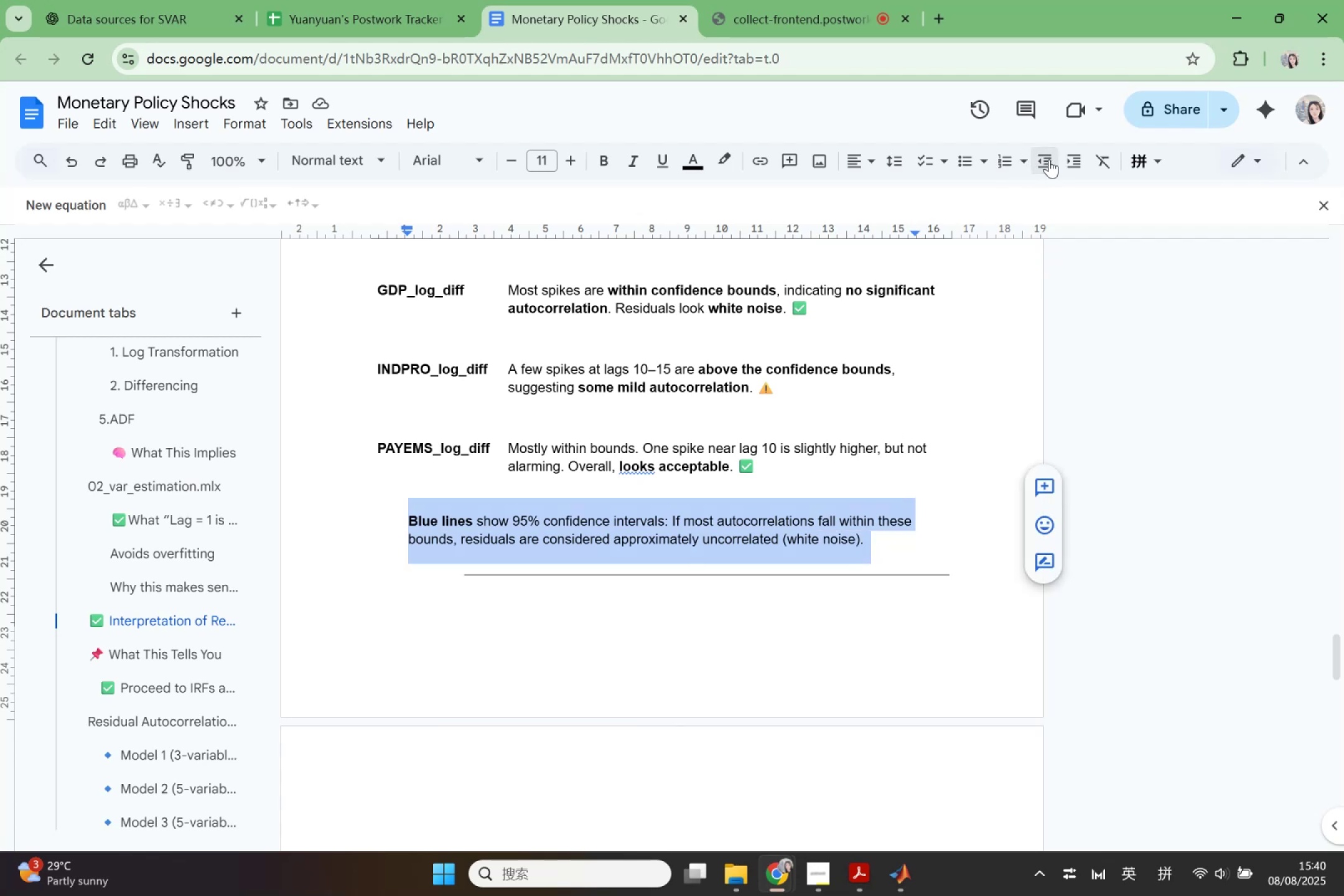 
left_click([1049, 159])
 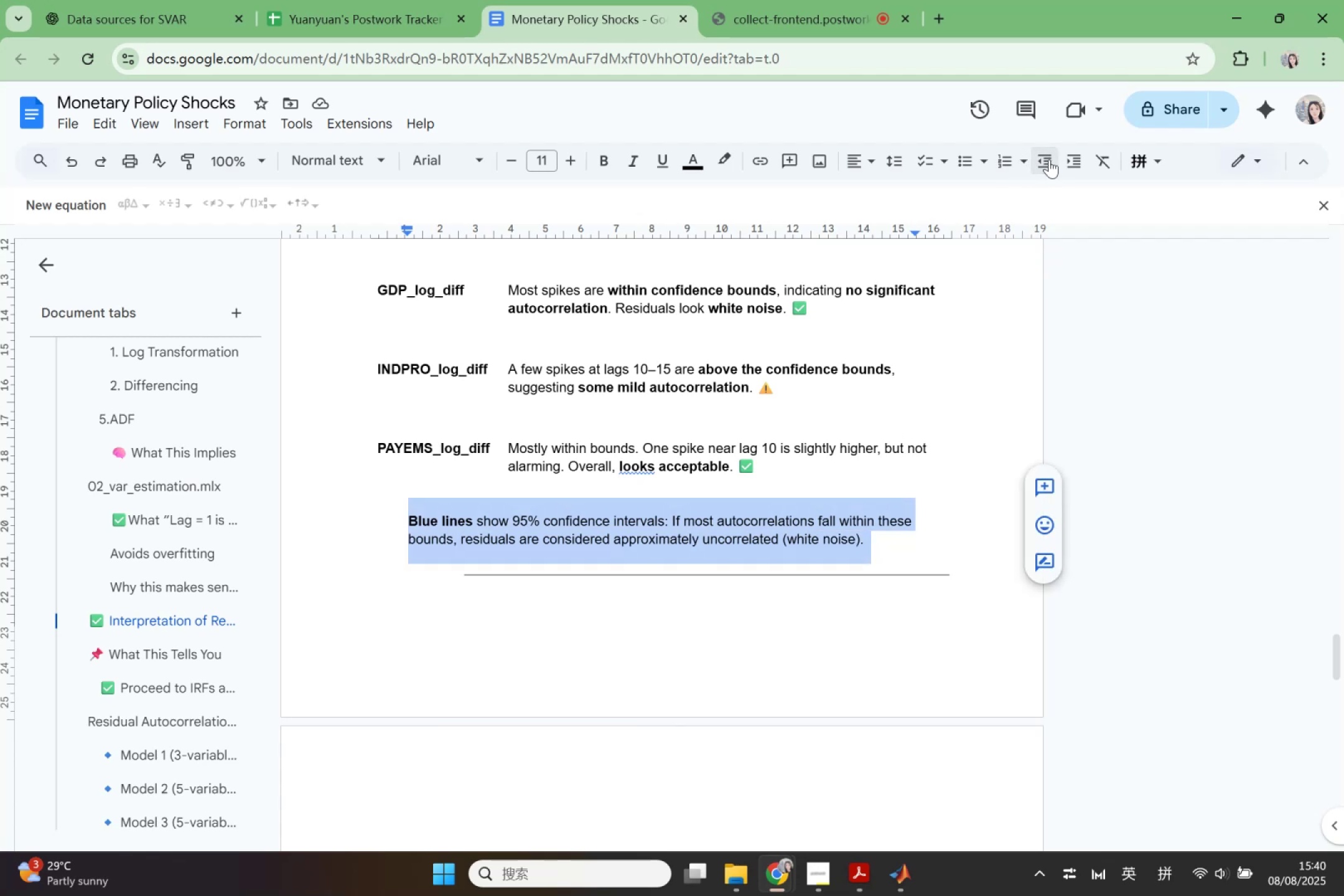 
left_click([1049, 159])
 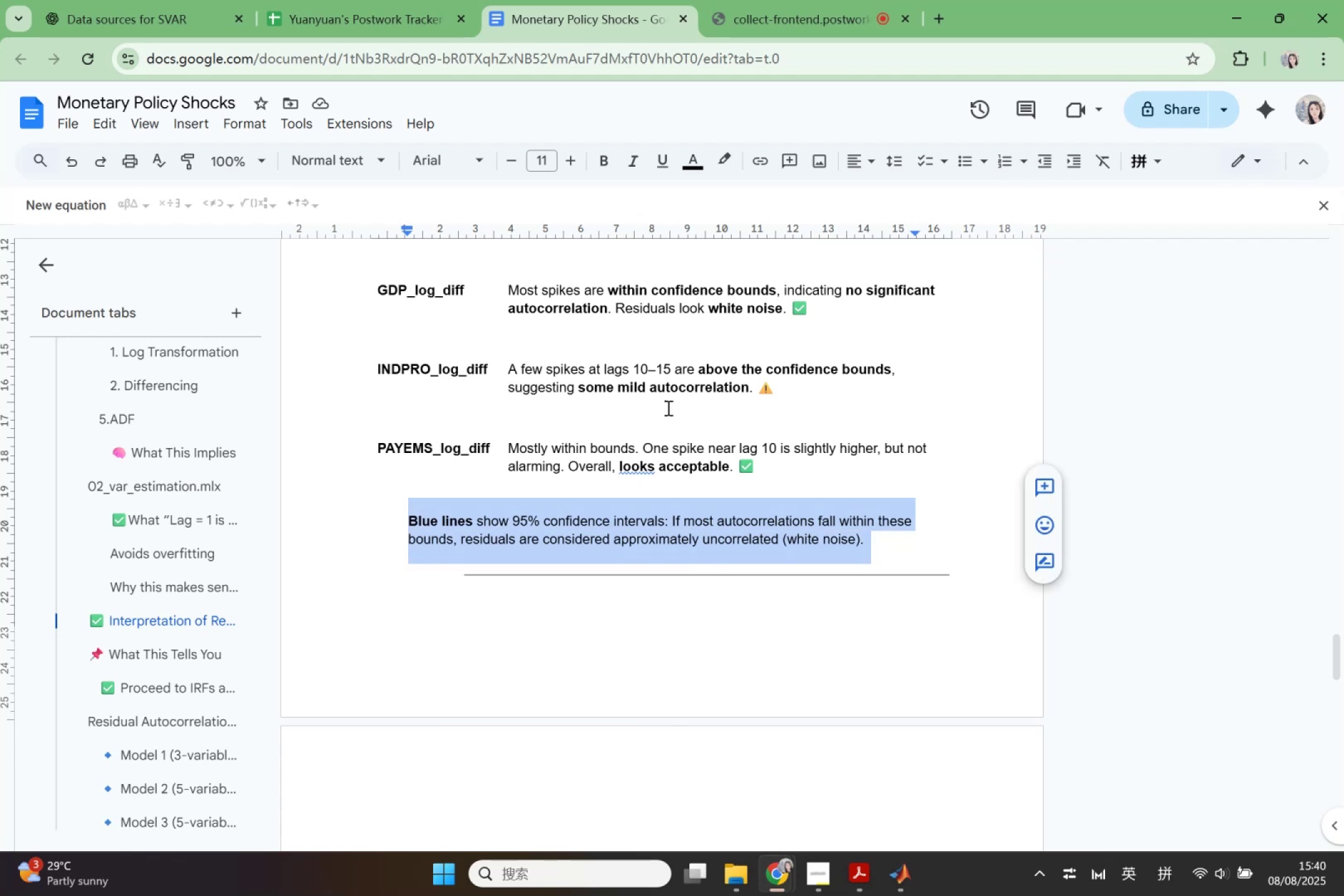 
scroll: coordinate [511, 549], scroll_direction: up, amount: 6.0
 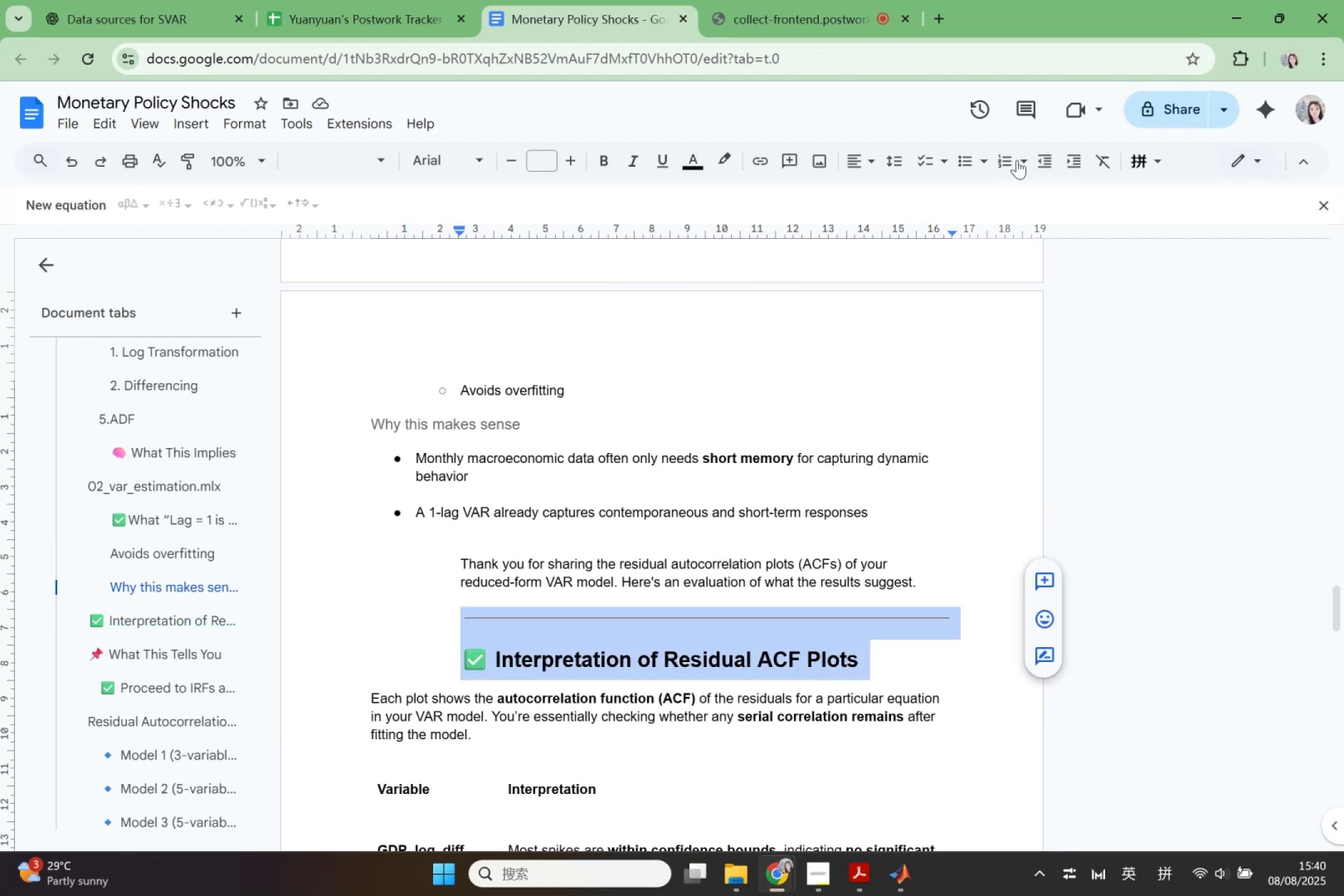 
double_click([1049, 166])
 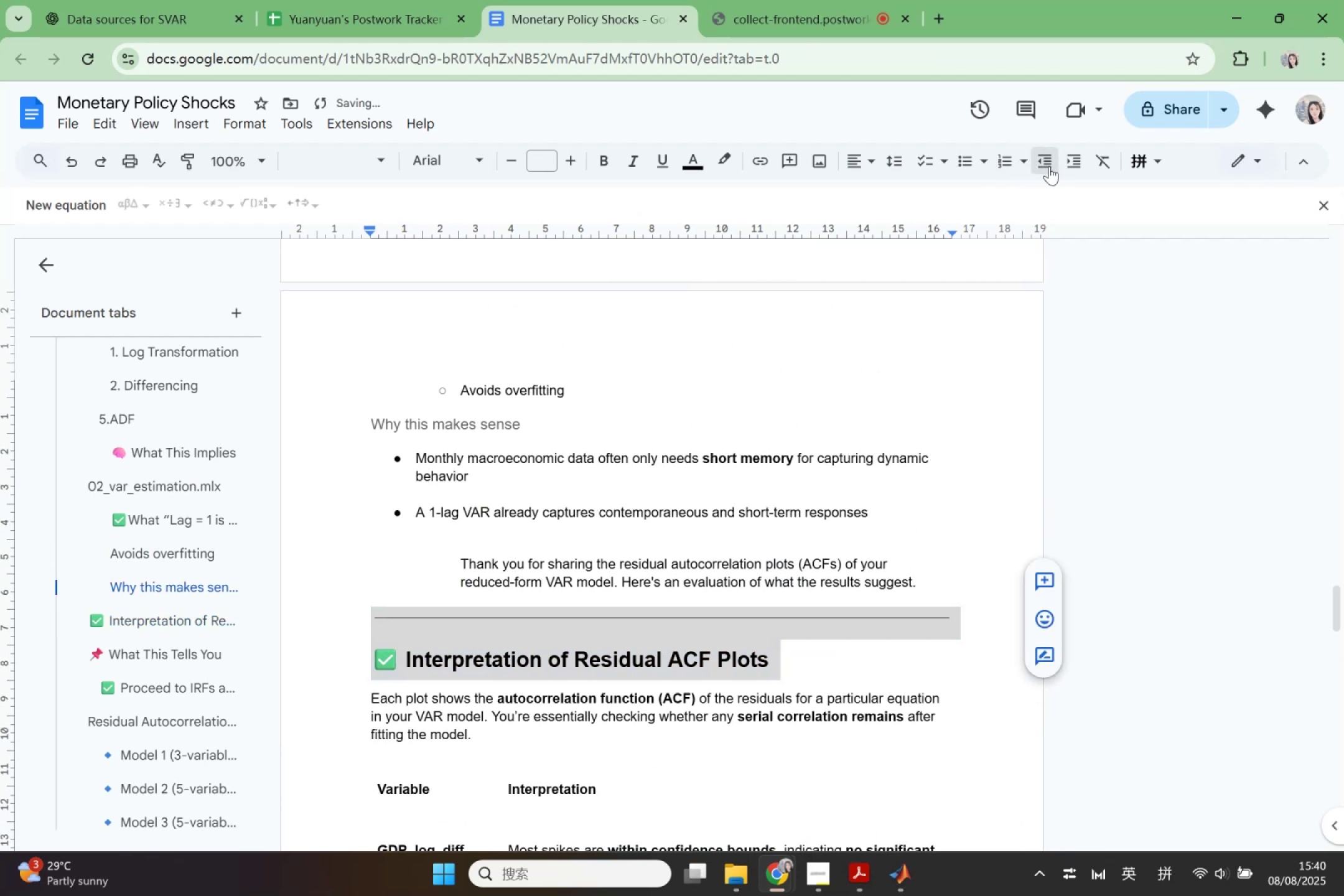 
left_click([1049, 166])
 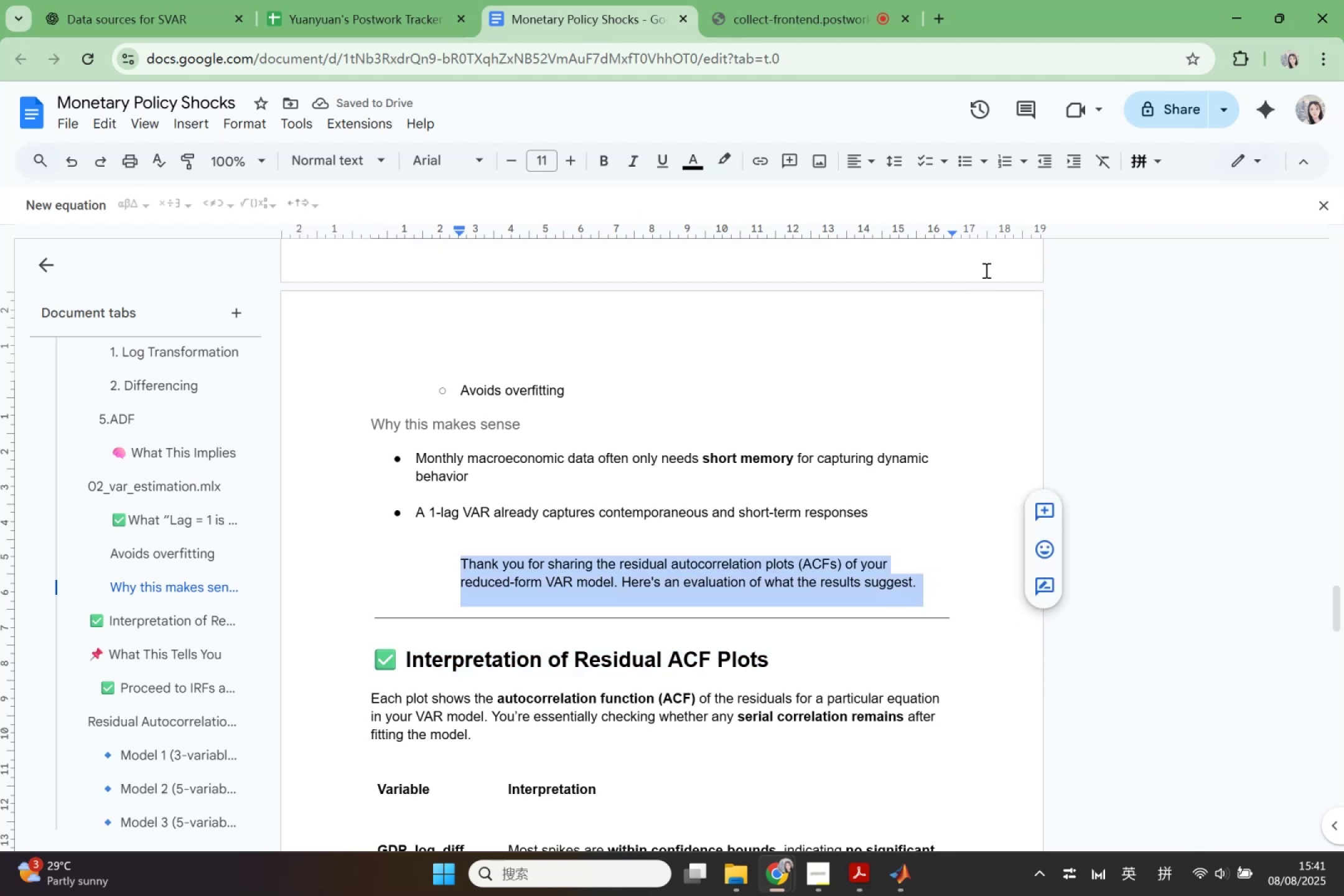 
key(Backspace)
 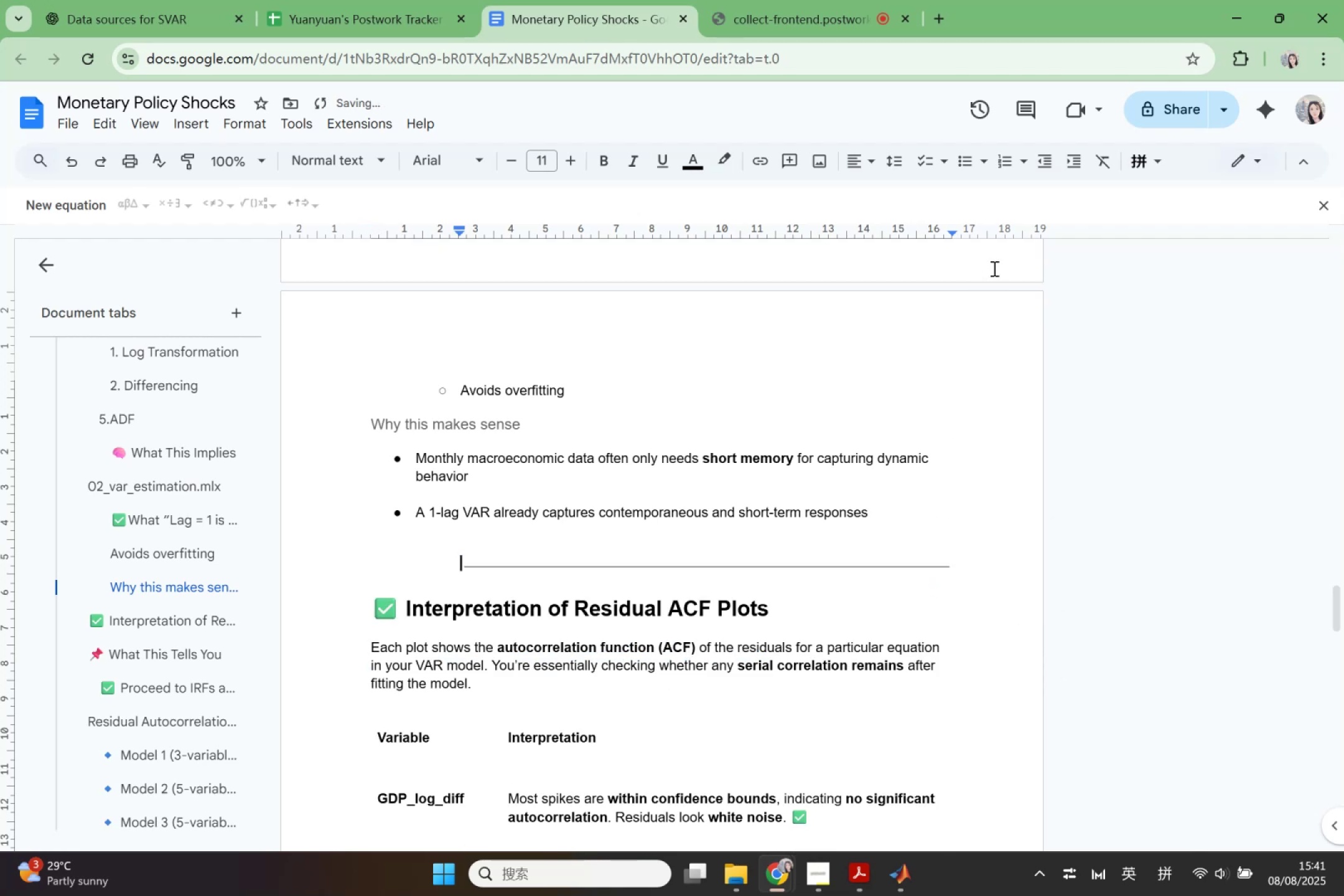 
key(Backspace)
 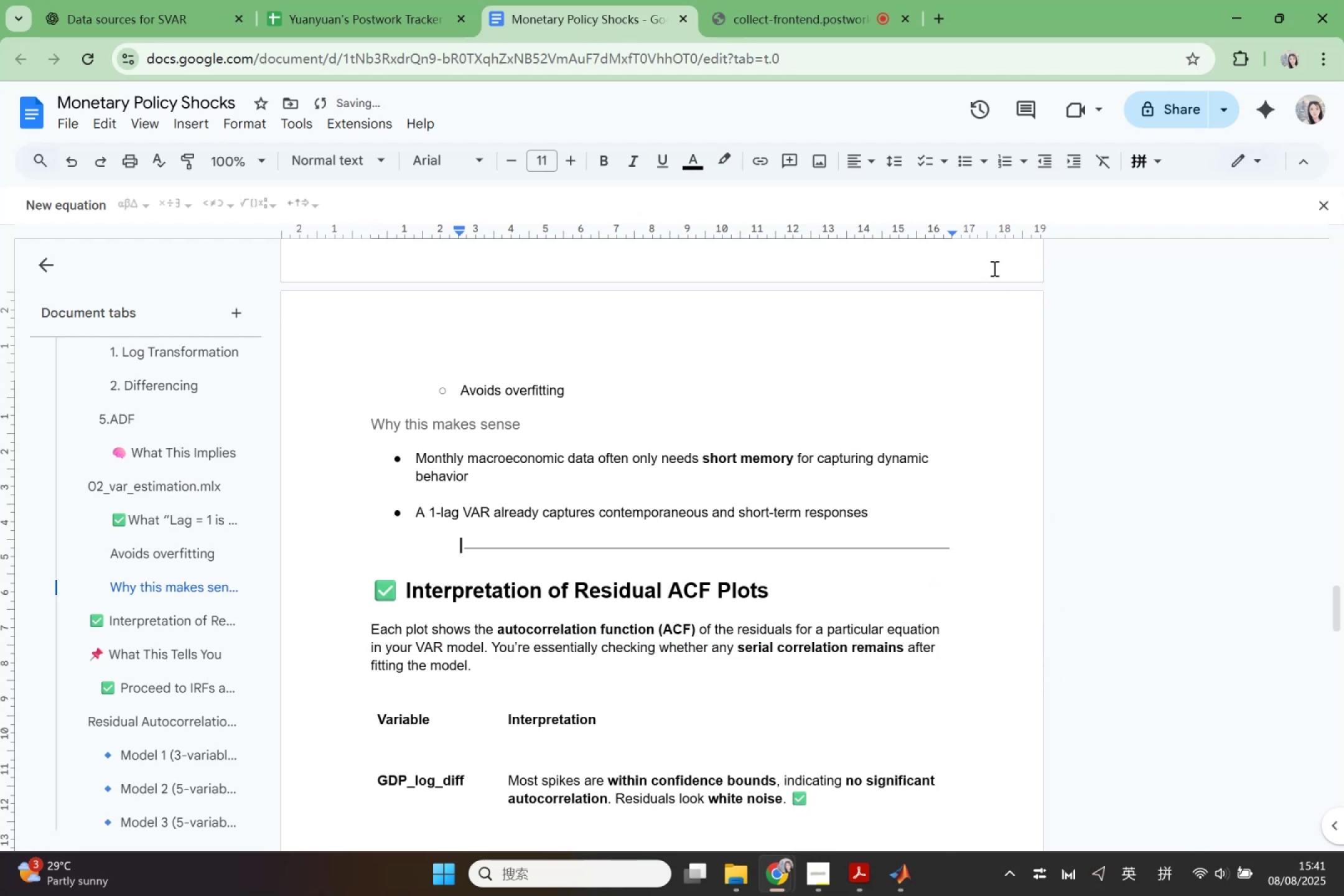 
key(Backspace)
 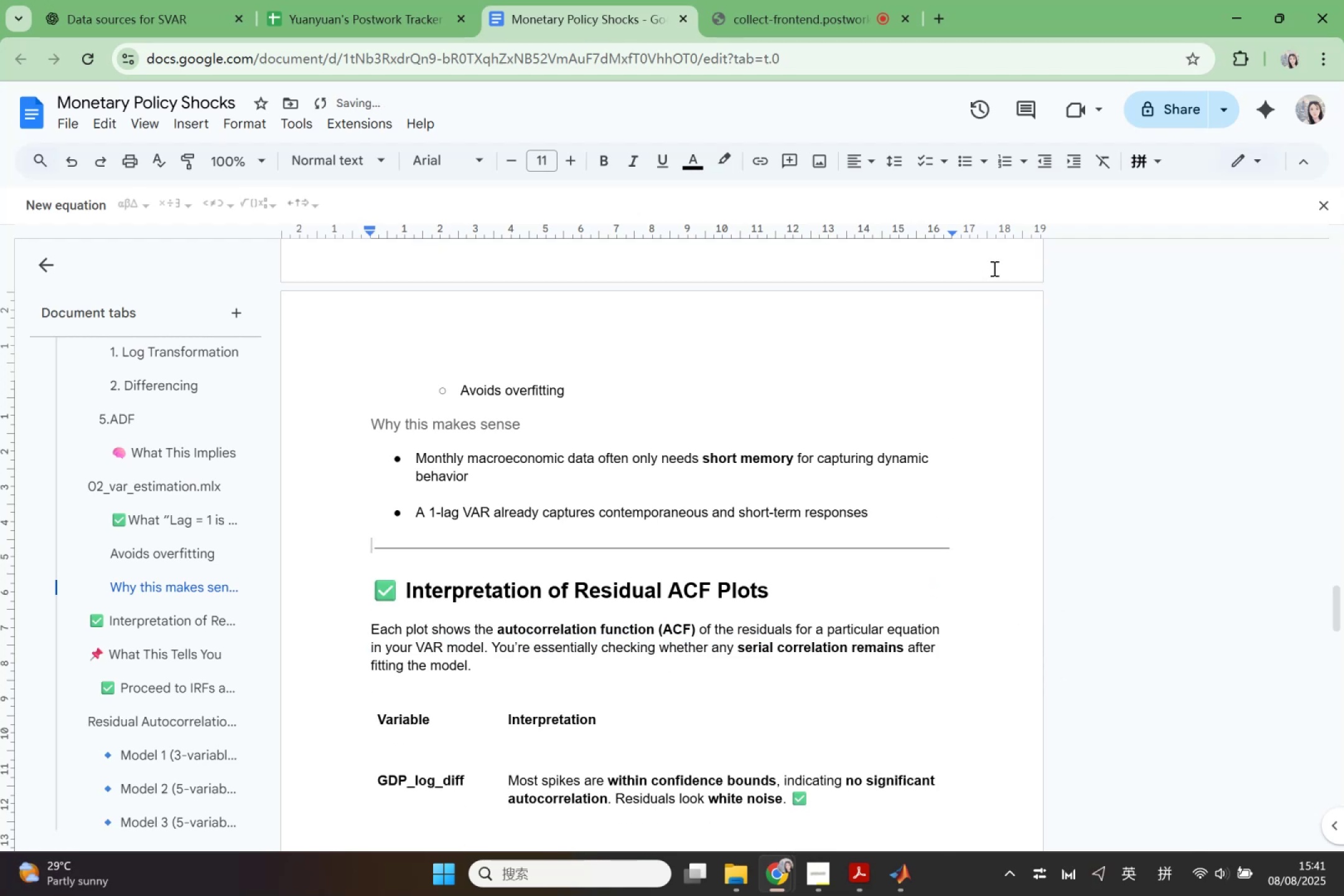 
scroll: coordinate [905, 542], scroll_direction: up, amount: 8.0
 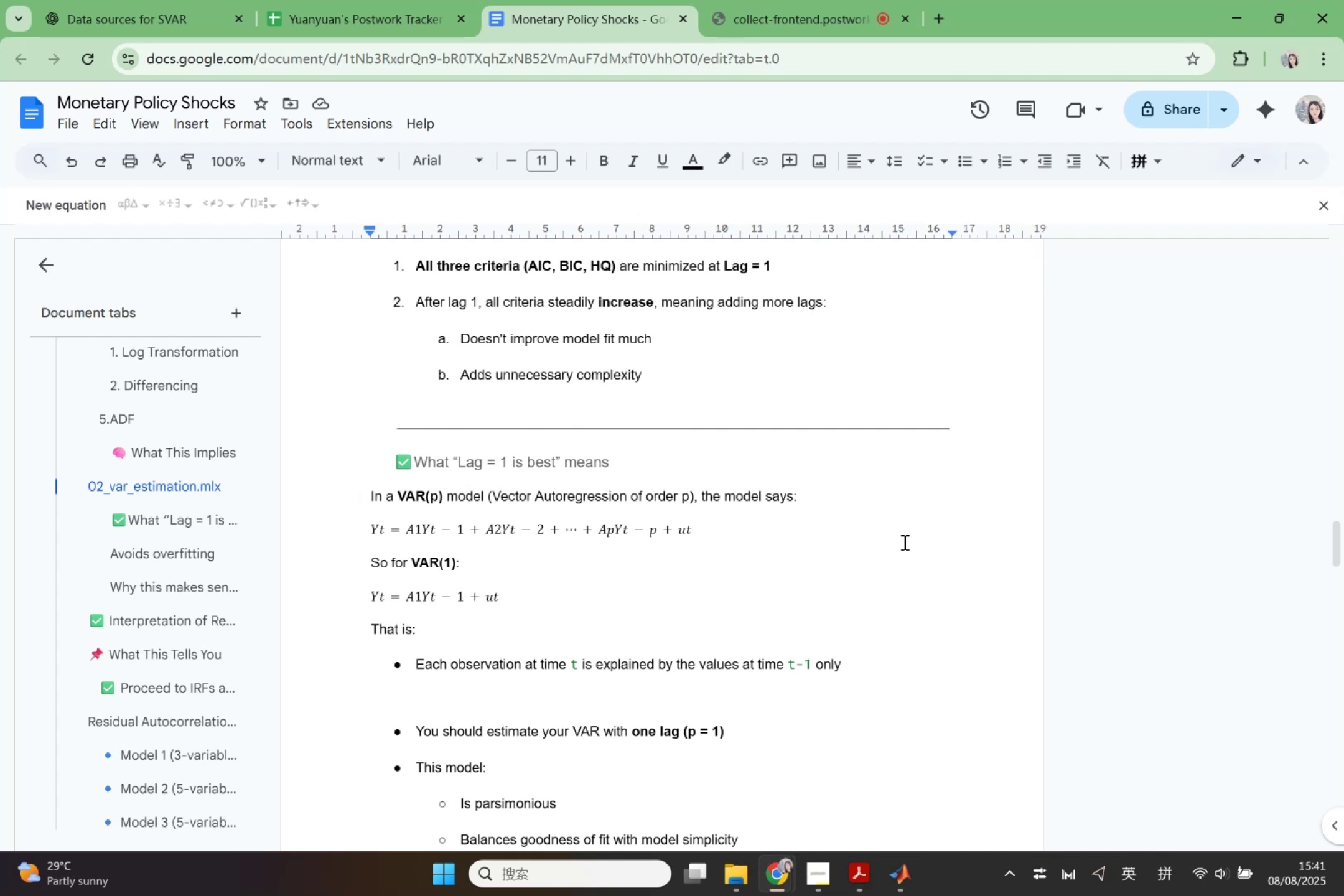 
wait(12.11)
 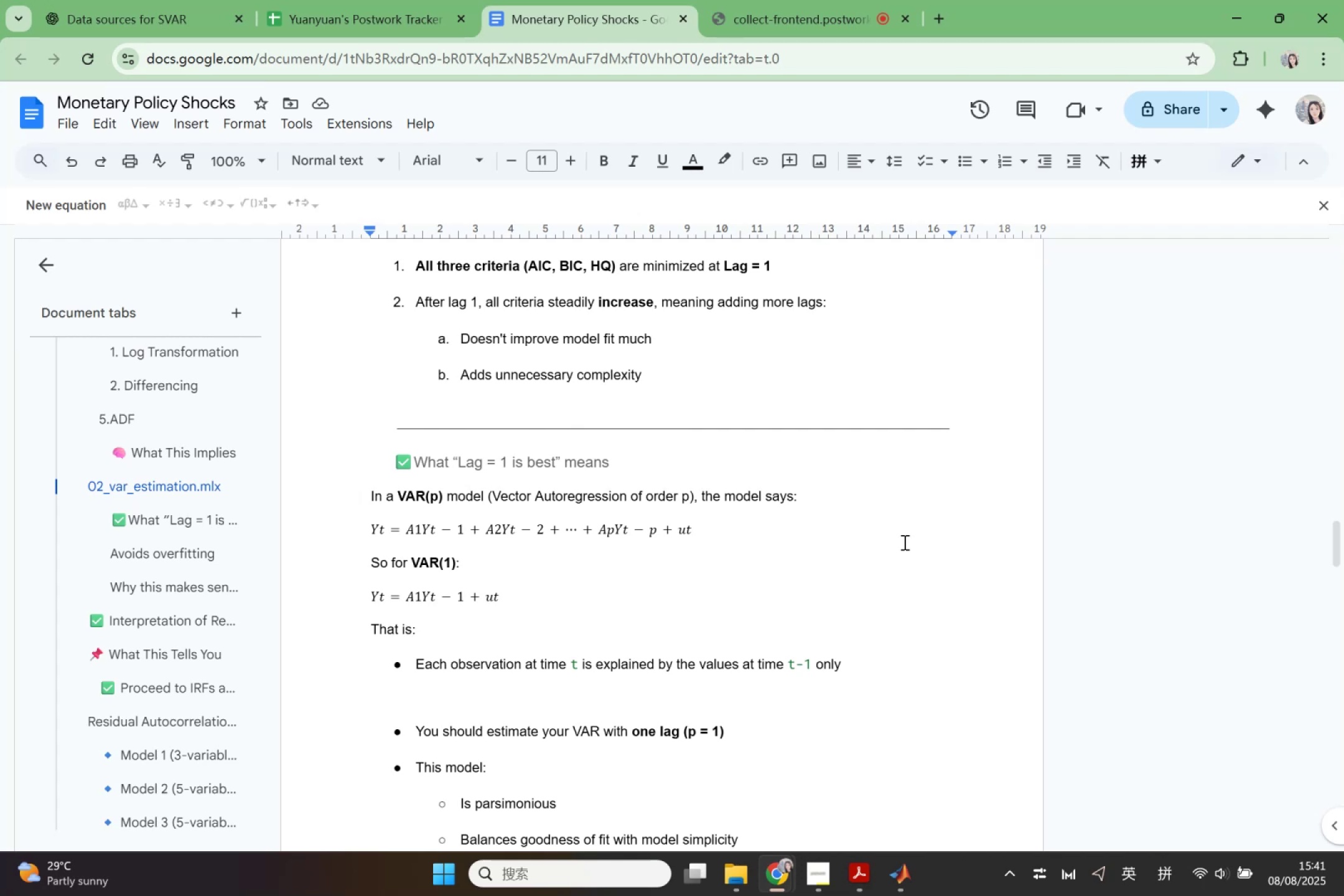 
scroll: coordinate [726, 426], scroll_direction: up, amount: 2.0
 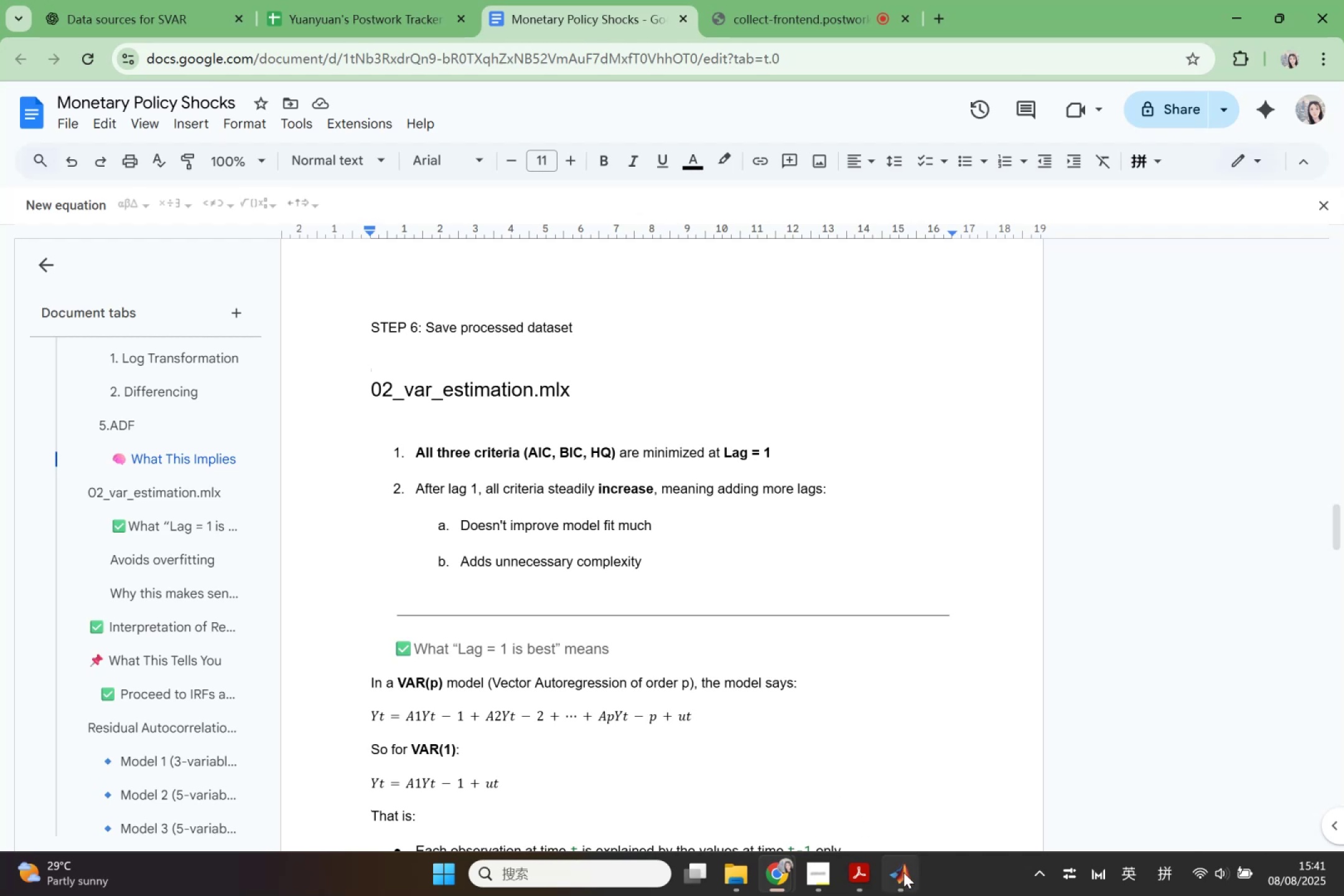 
left_click([850, 873])
 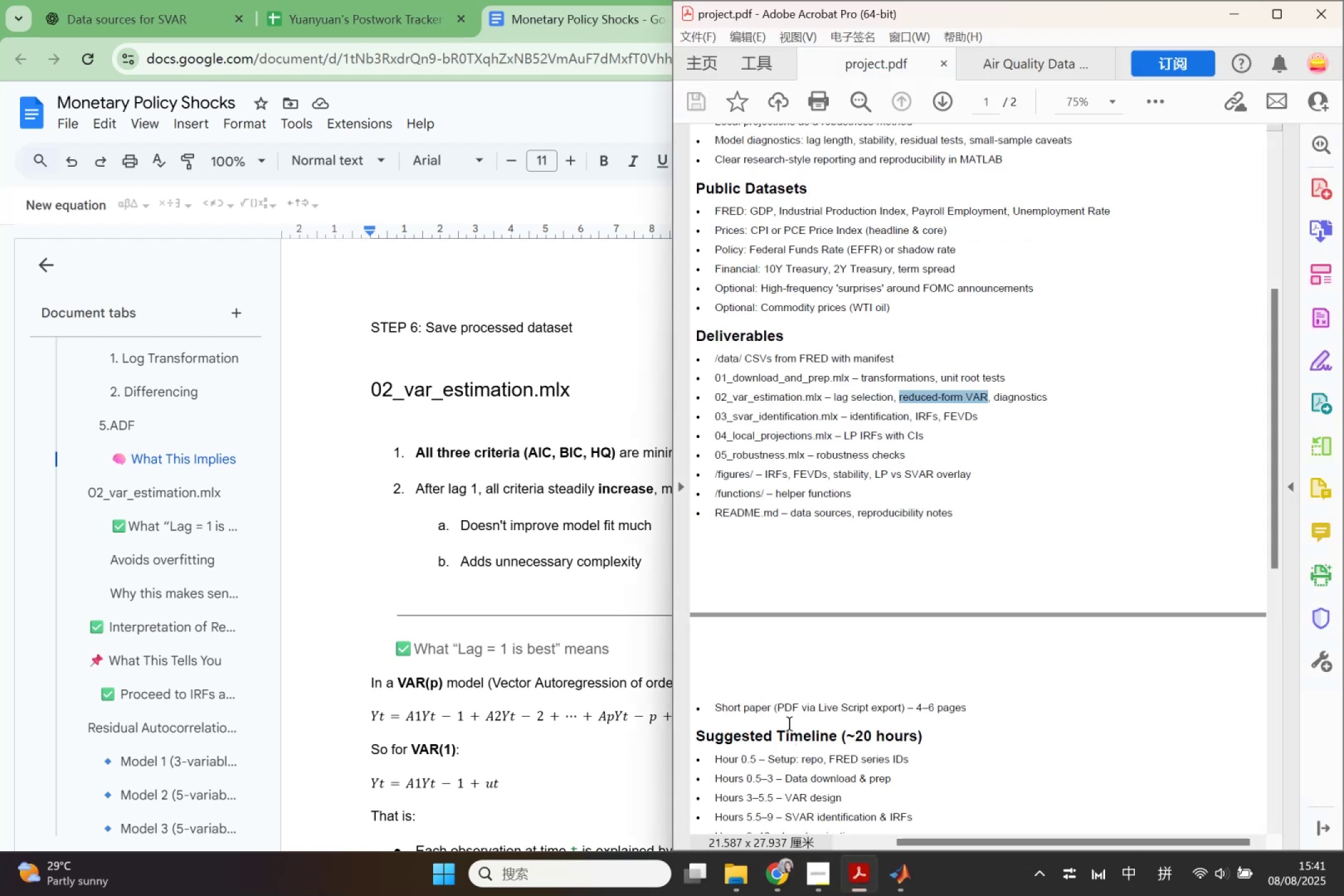 
scroll: coordinate [790, 715], scroll_direction: down, amount: 2.0
 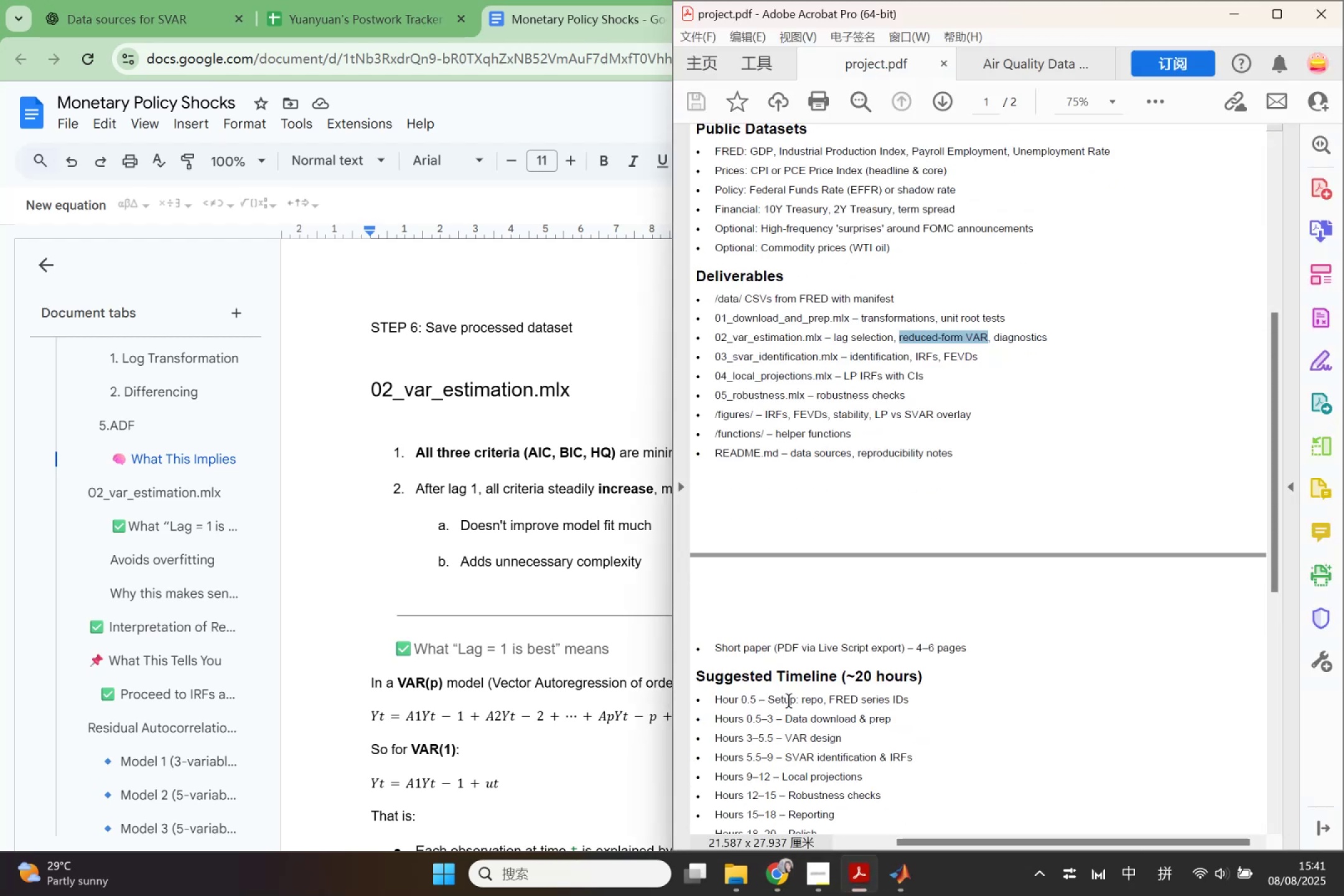 
scroll: coordinate [777, 546], scroll_direction: up, amount: 2.0
 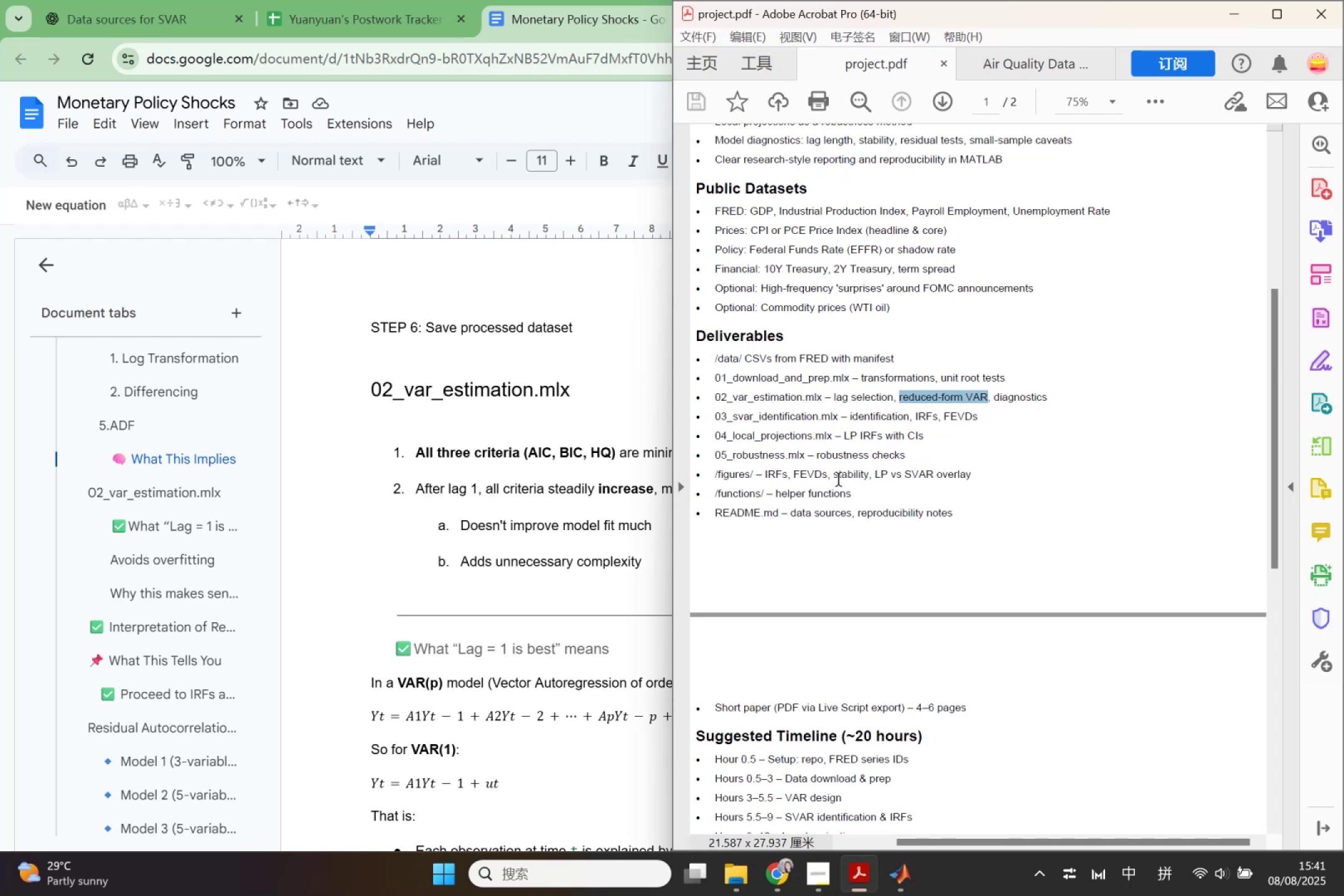 
wait(39.64)
 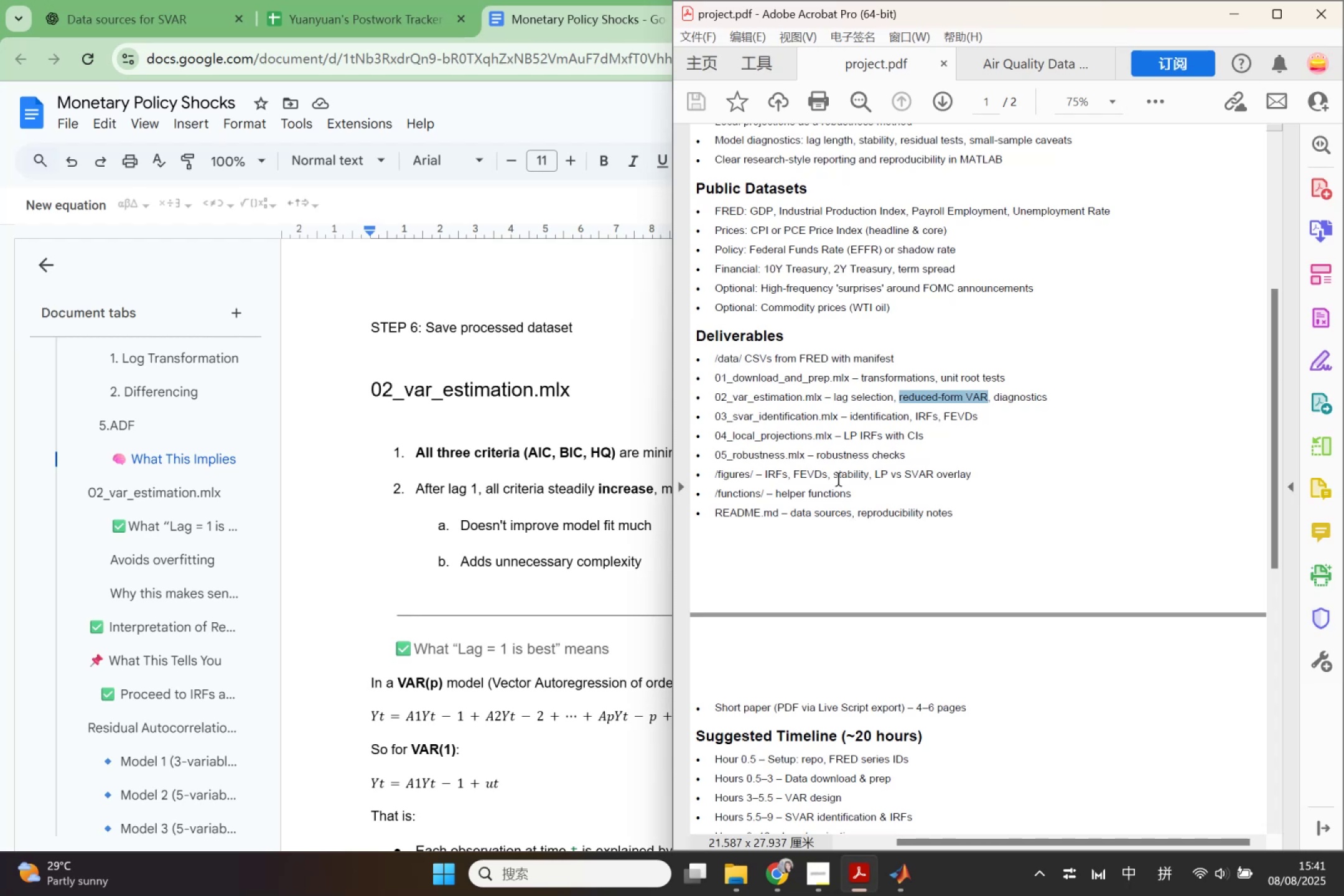 
left_click([989, 466])
 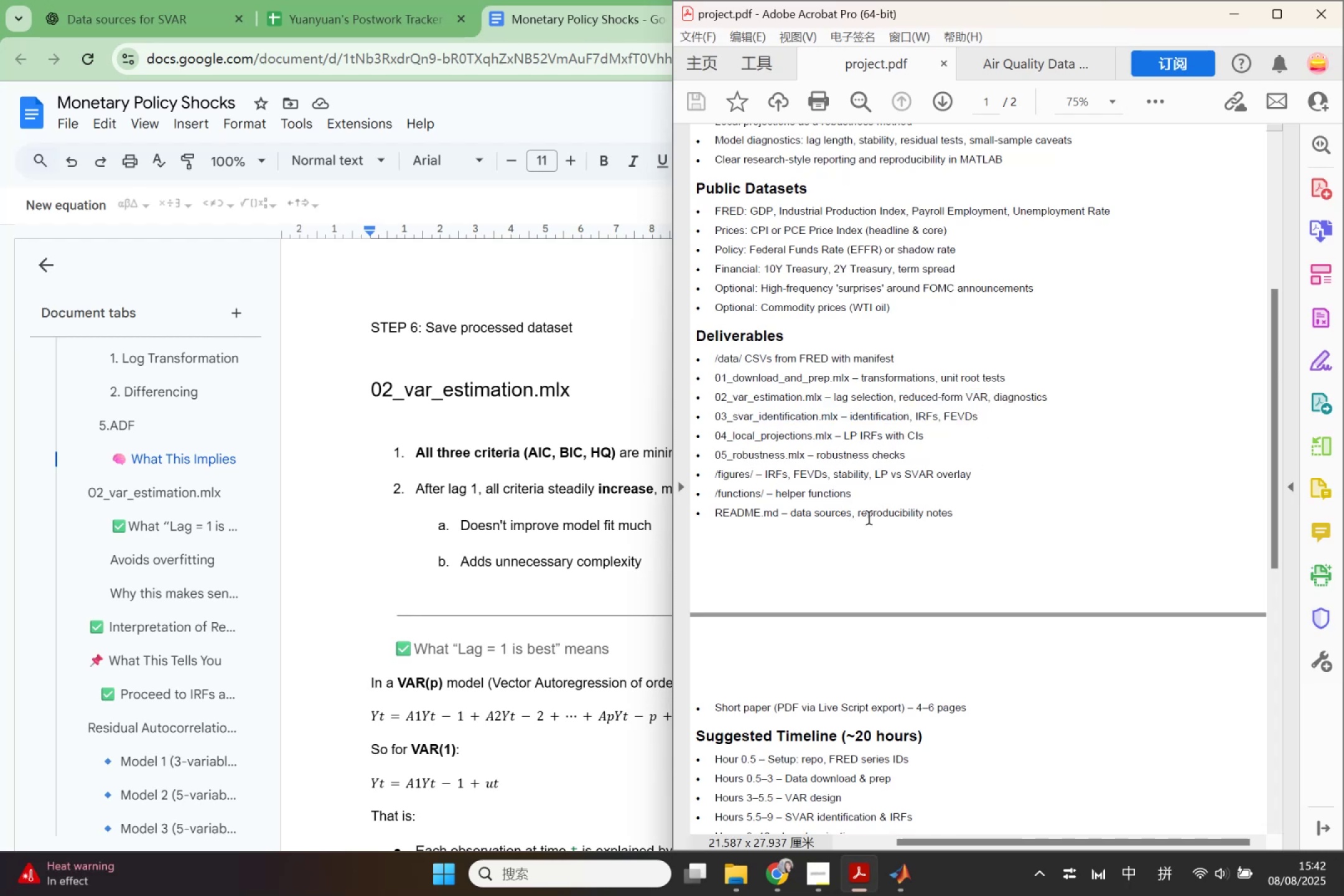 
scroll: coordinate [805, 535], scroll_direction: down, amount: 2.0
 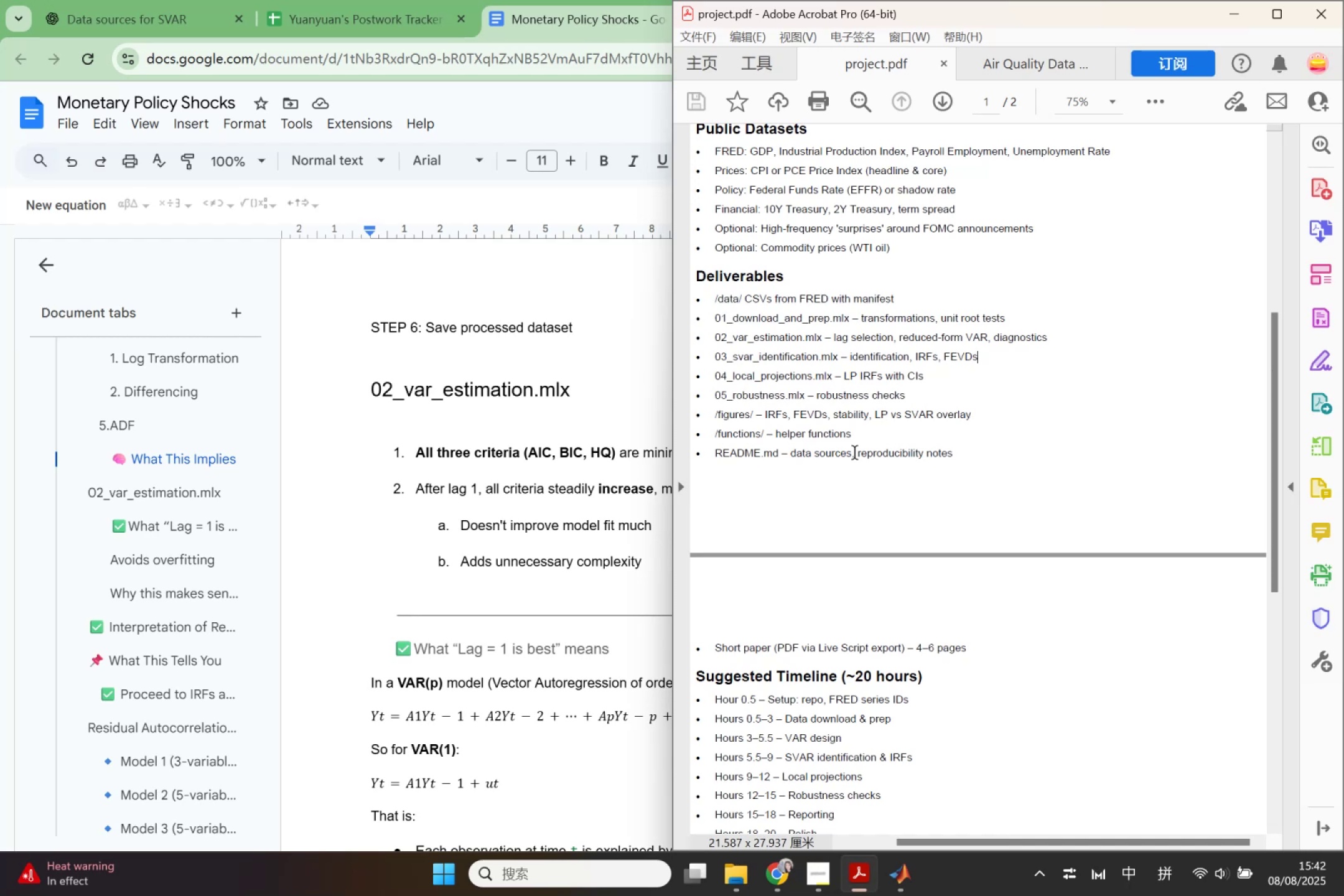 
wait(29.11)
 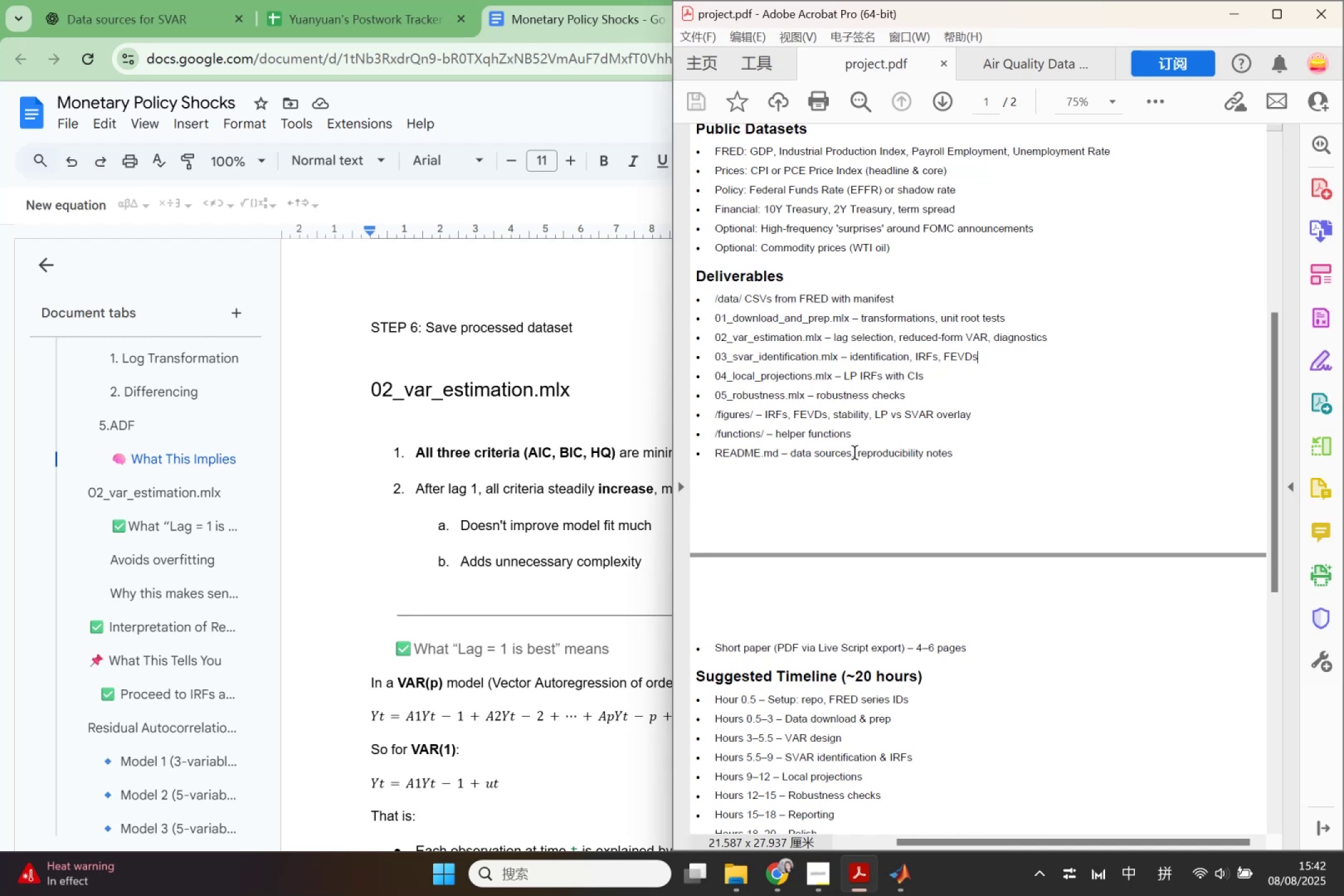 
left_click([507, 348])
 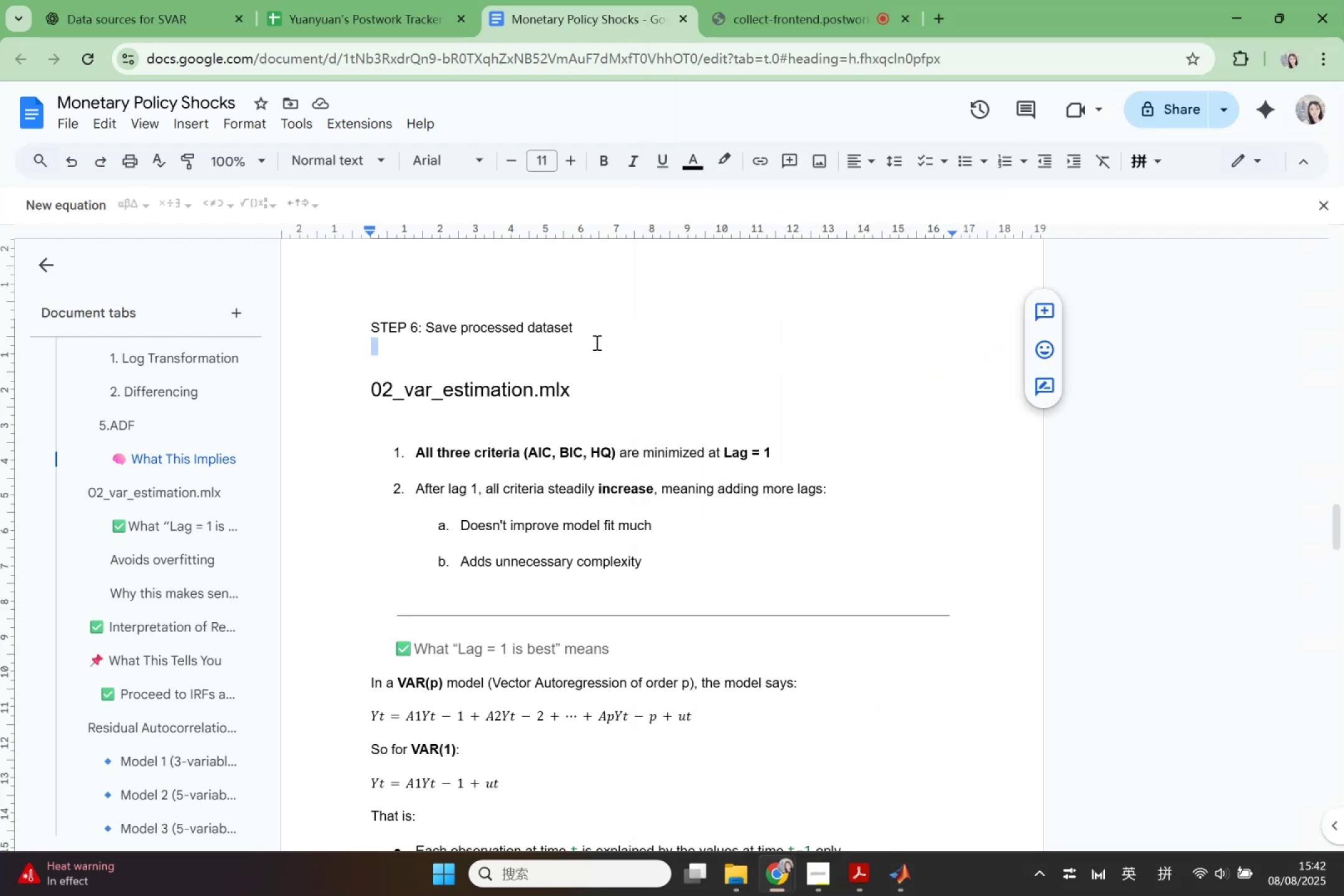 